 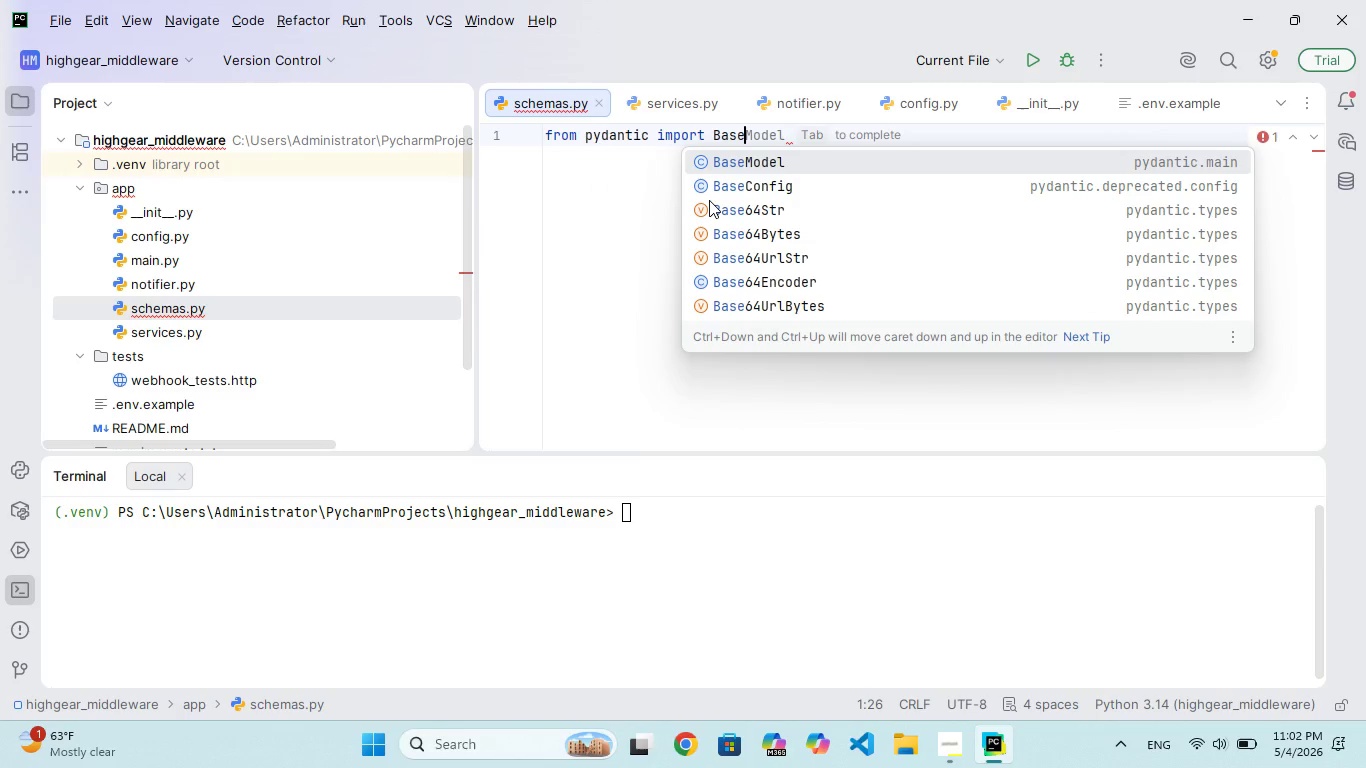 
key(Enter)
 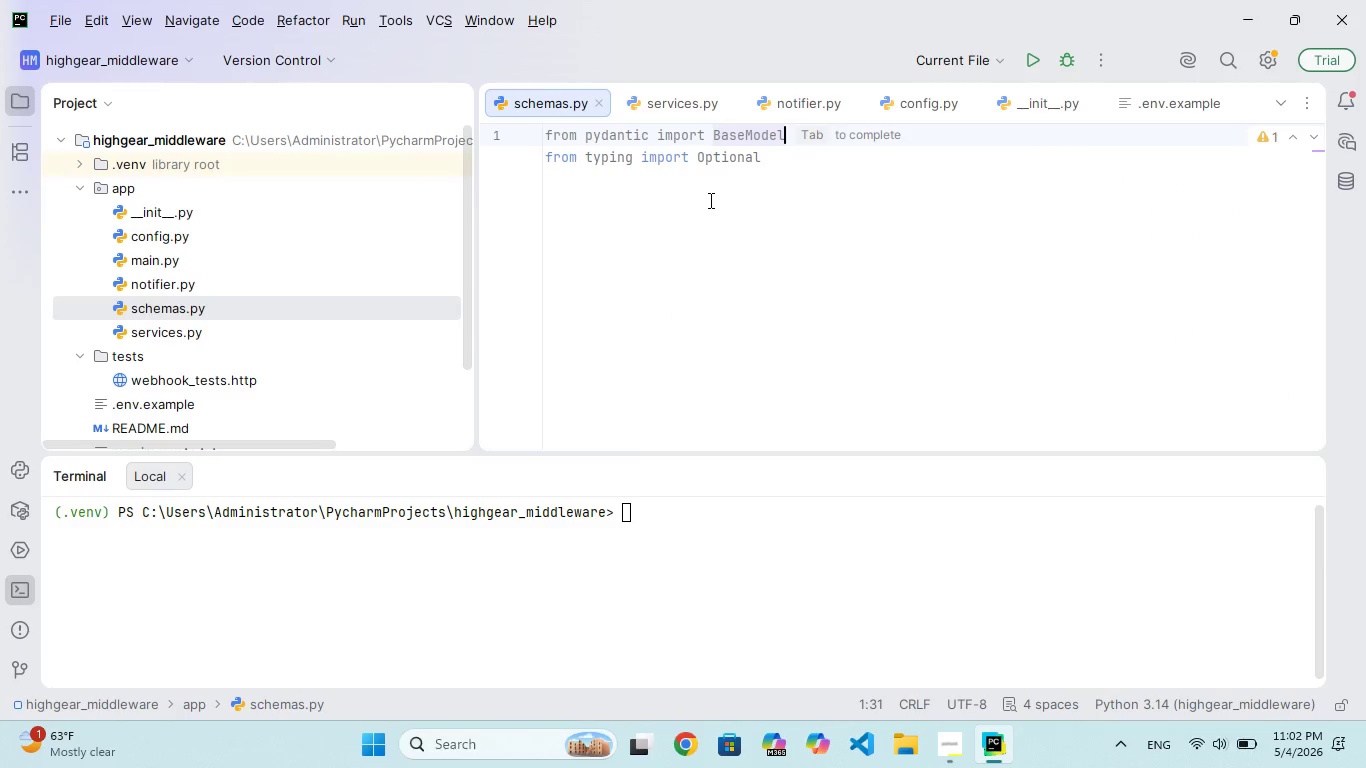 
key(Enter)
 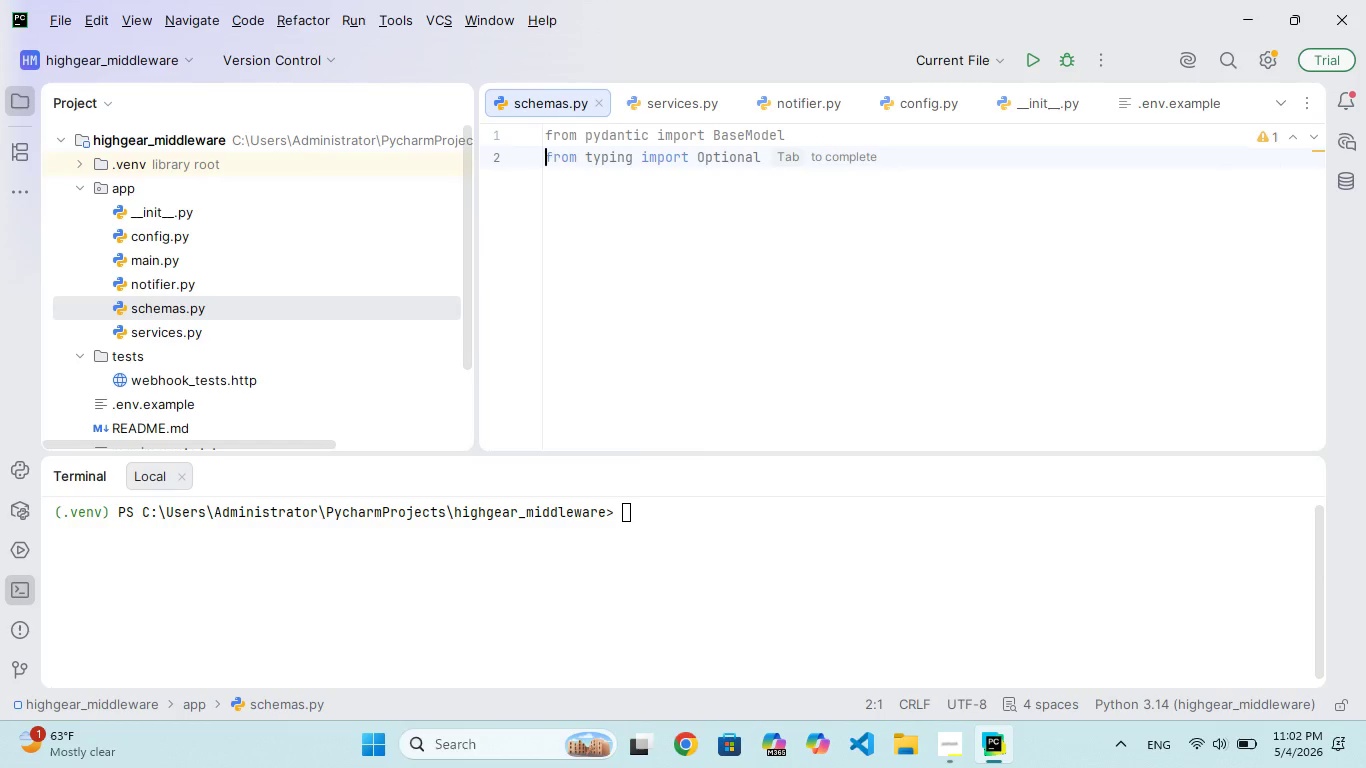 
type(fom tyg imort Li)
 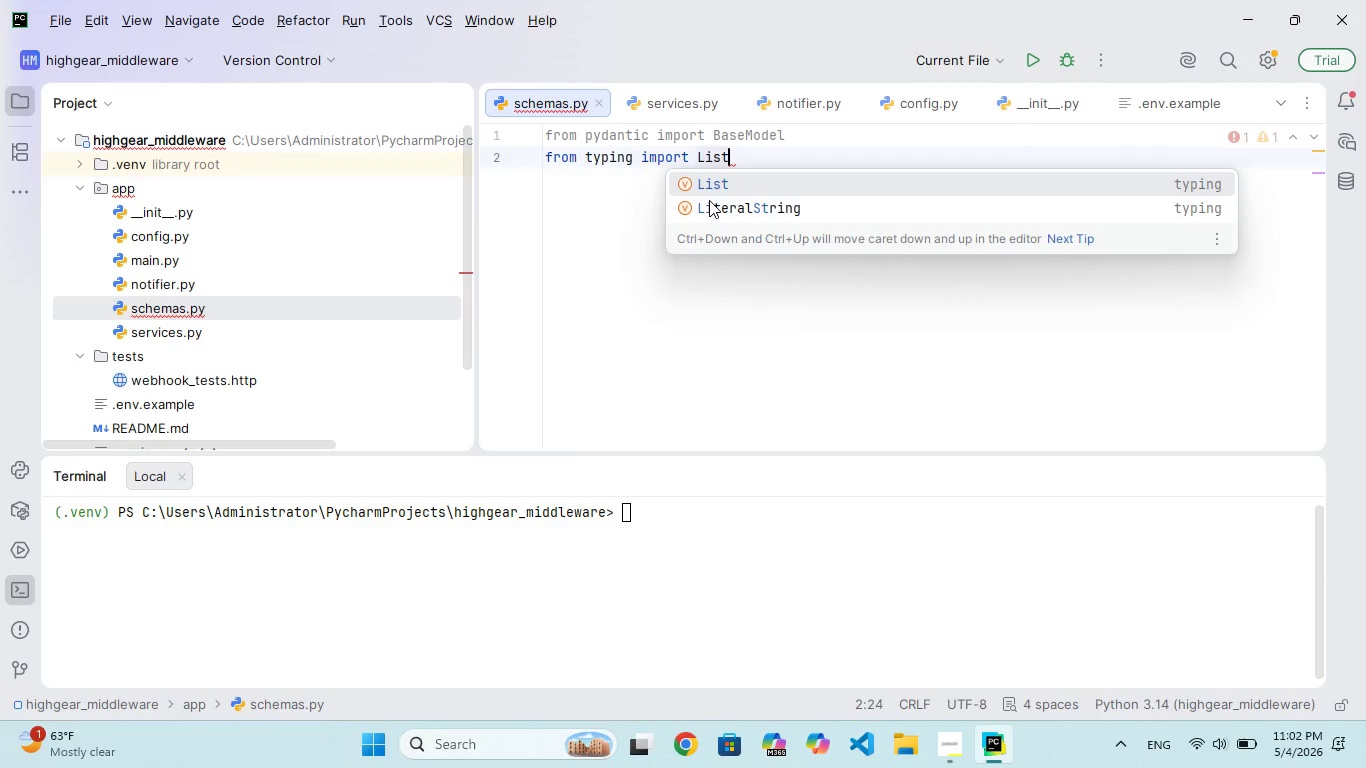 
hold_key(key=P, duration=0.36)
 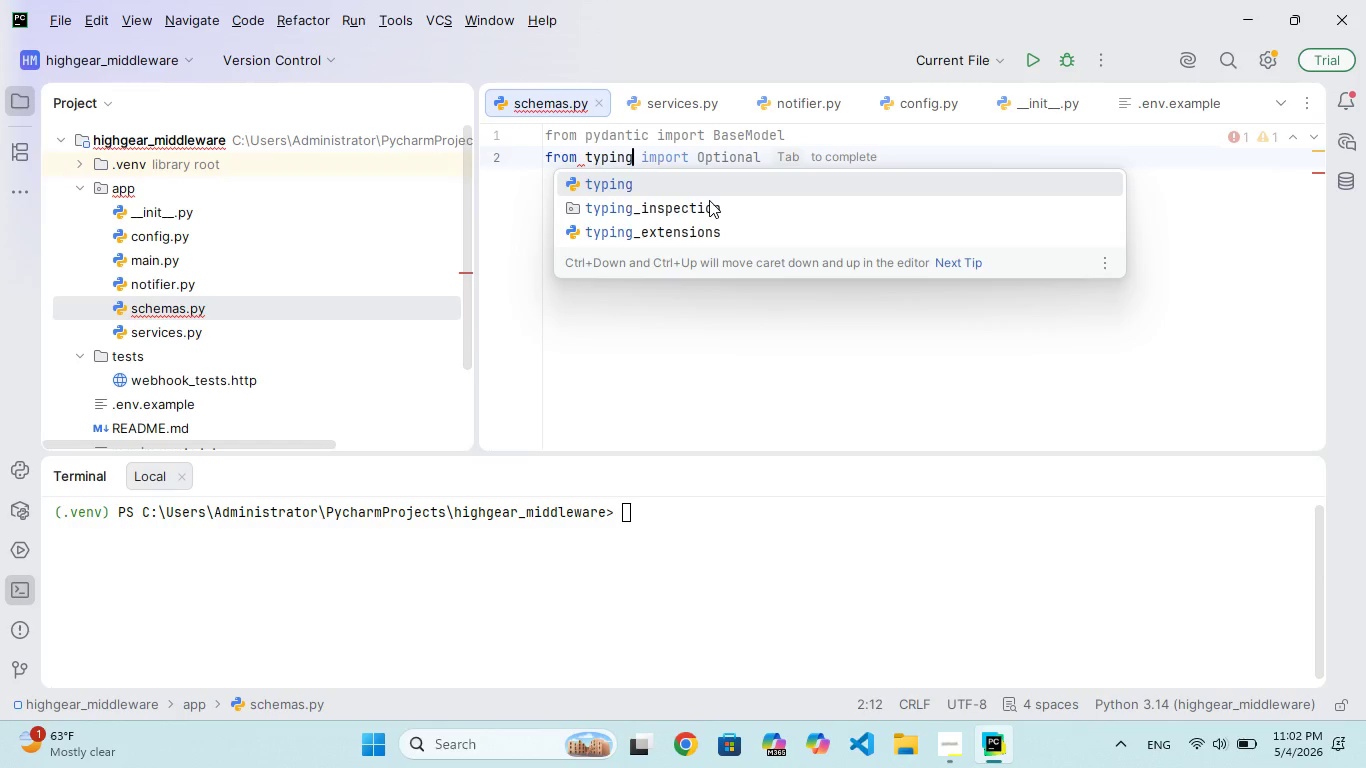 
hold_key(key=N, duration=0.34)
 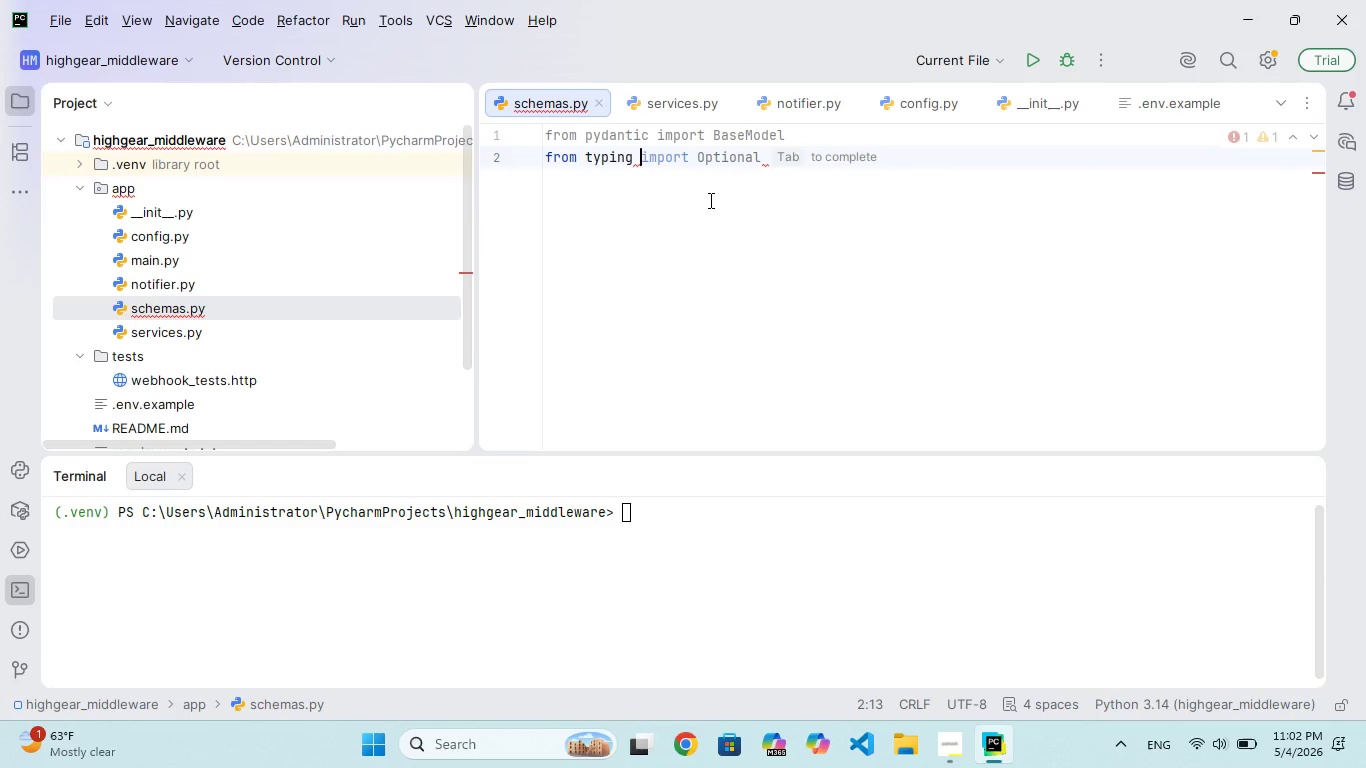 
hold_key(key=P, duration=0.31)
 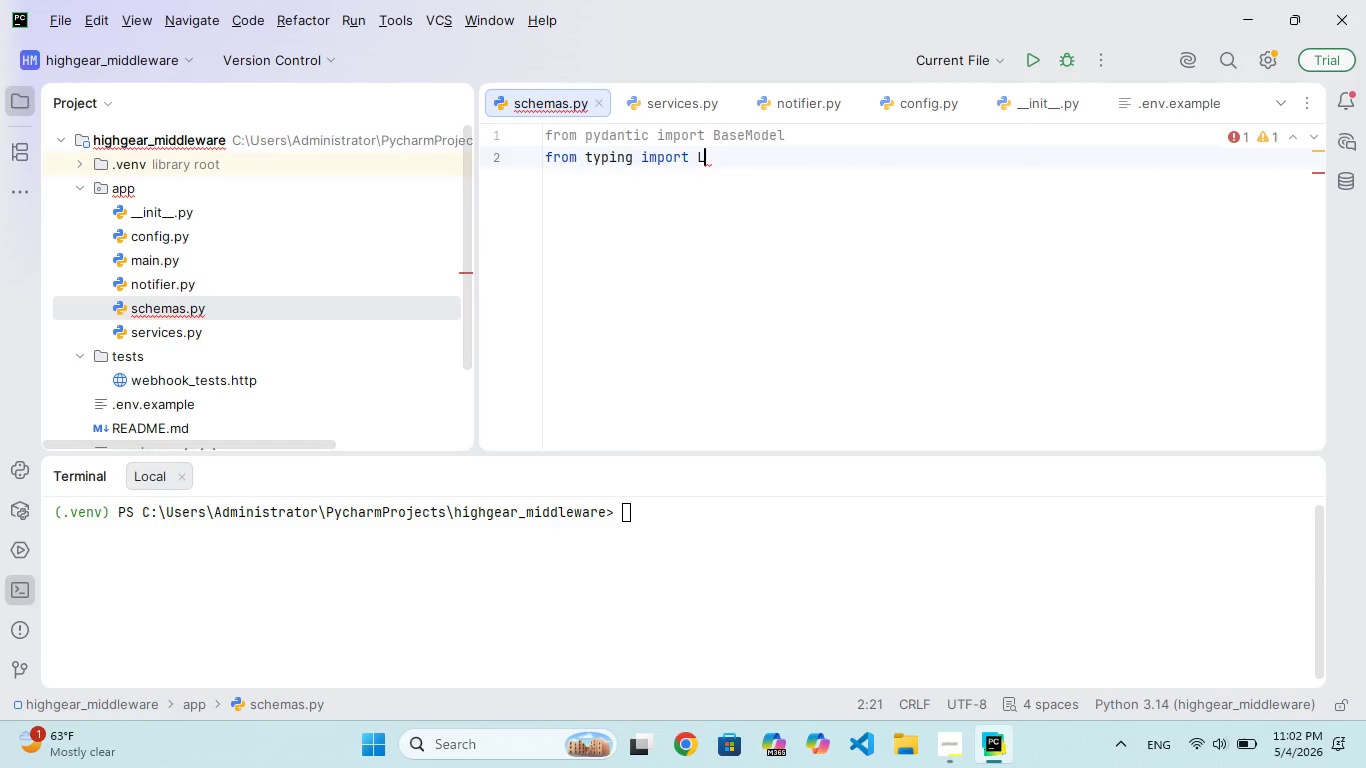 
hold_key(key=S, duration=0.42)
 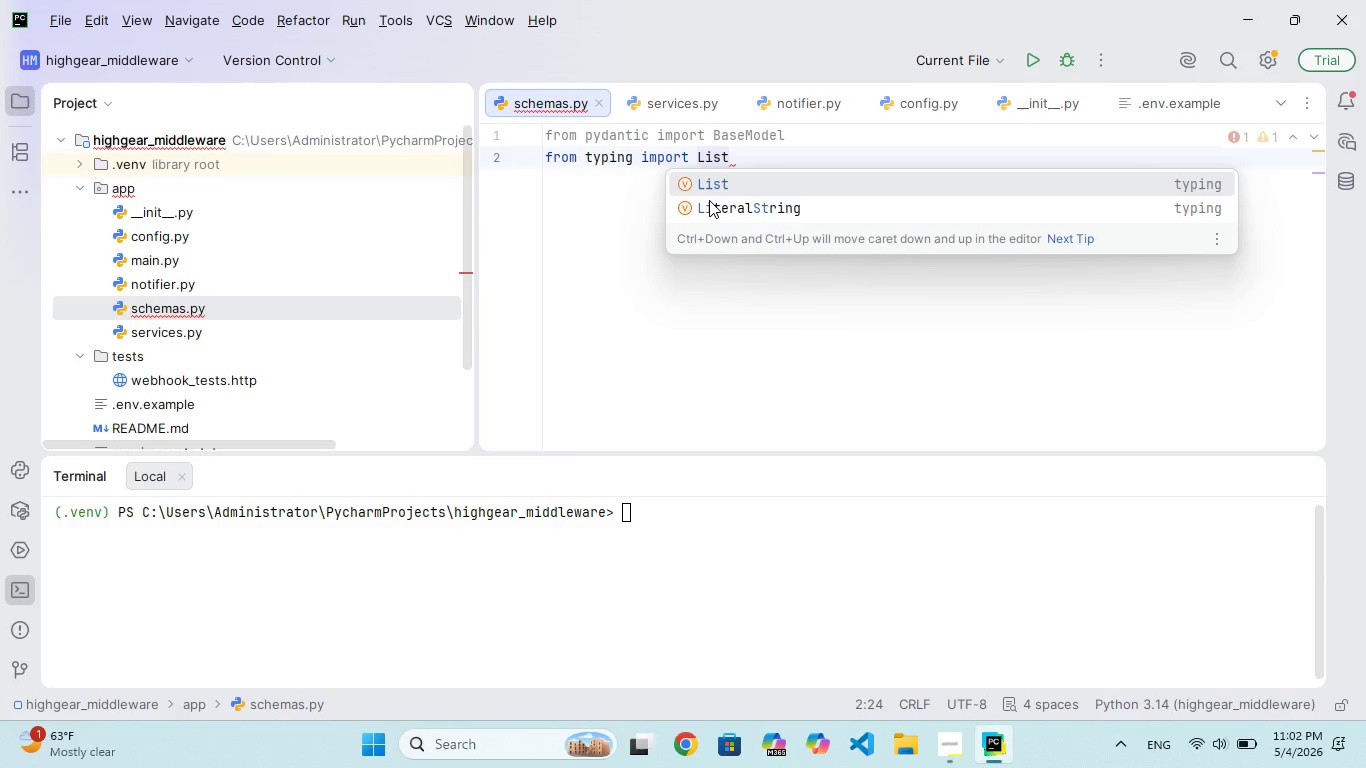 
hold_key(key=T, duration=0.34)
 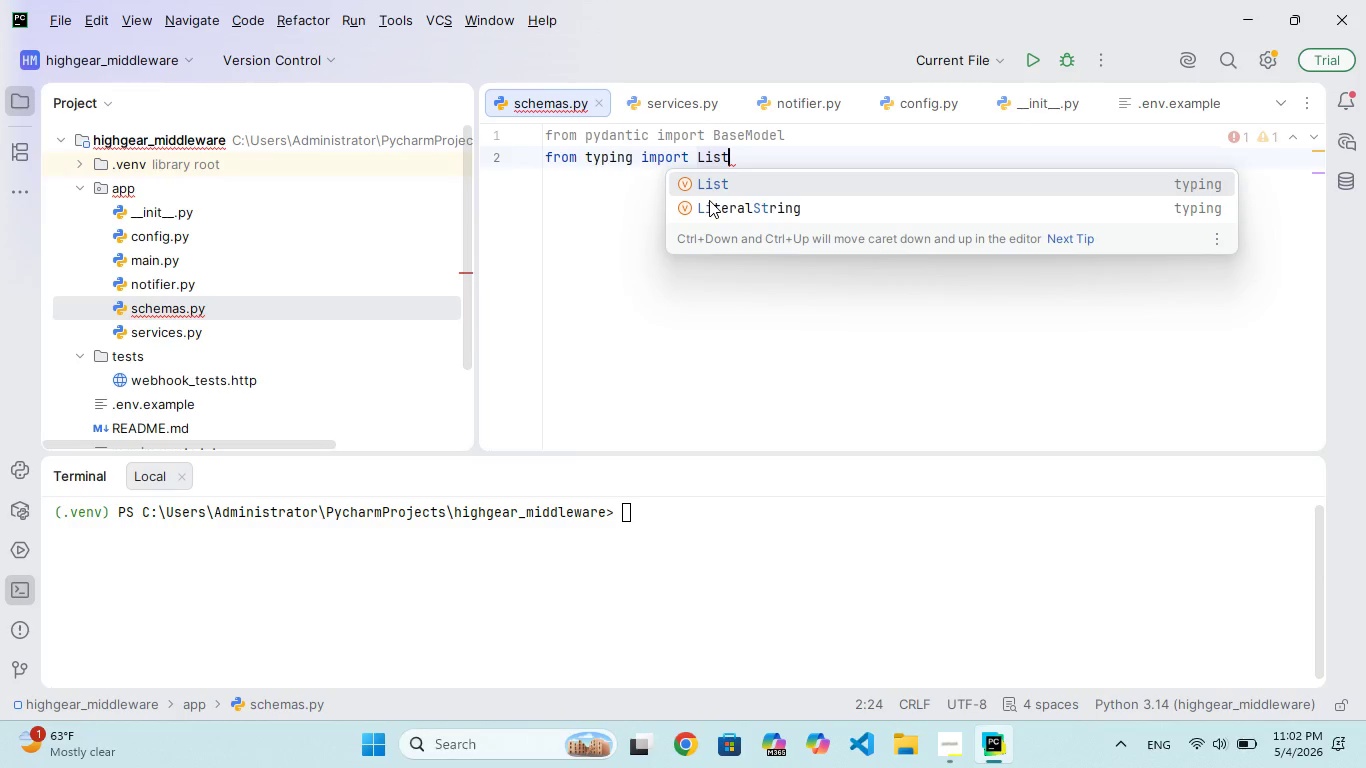 
key(Enter)
 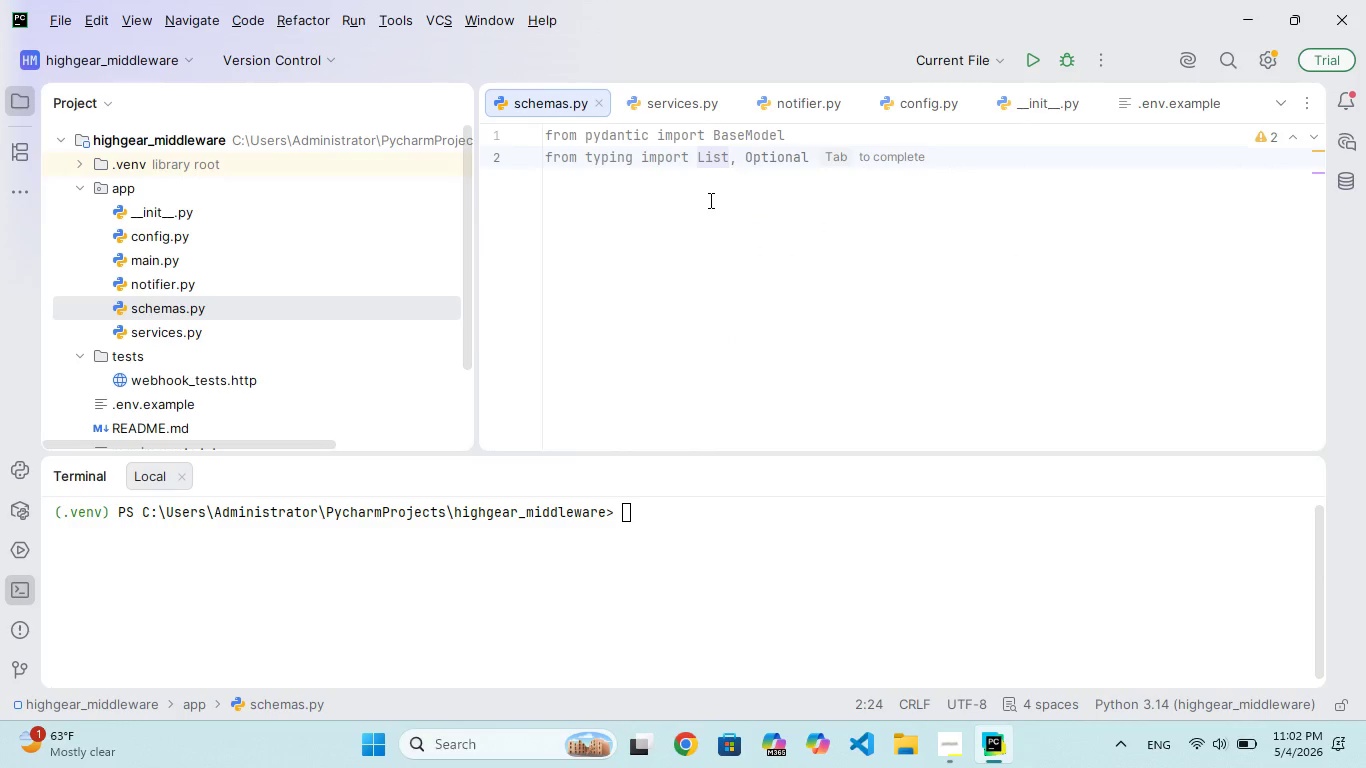 
key(Enter)
 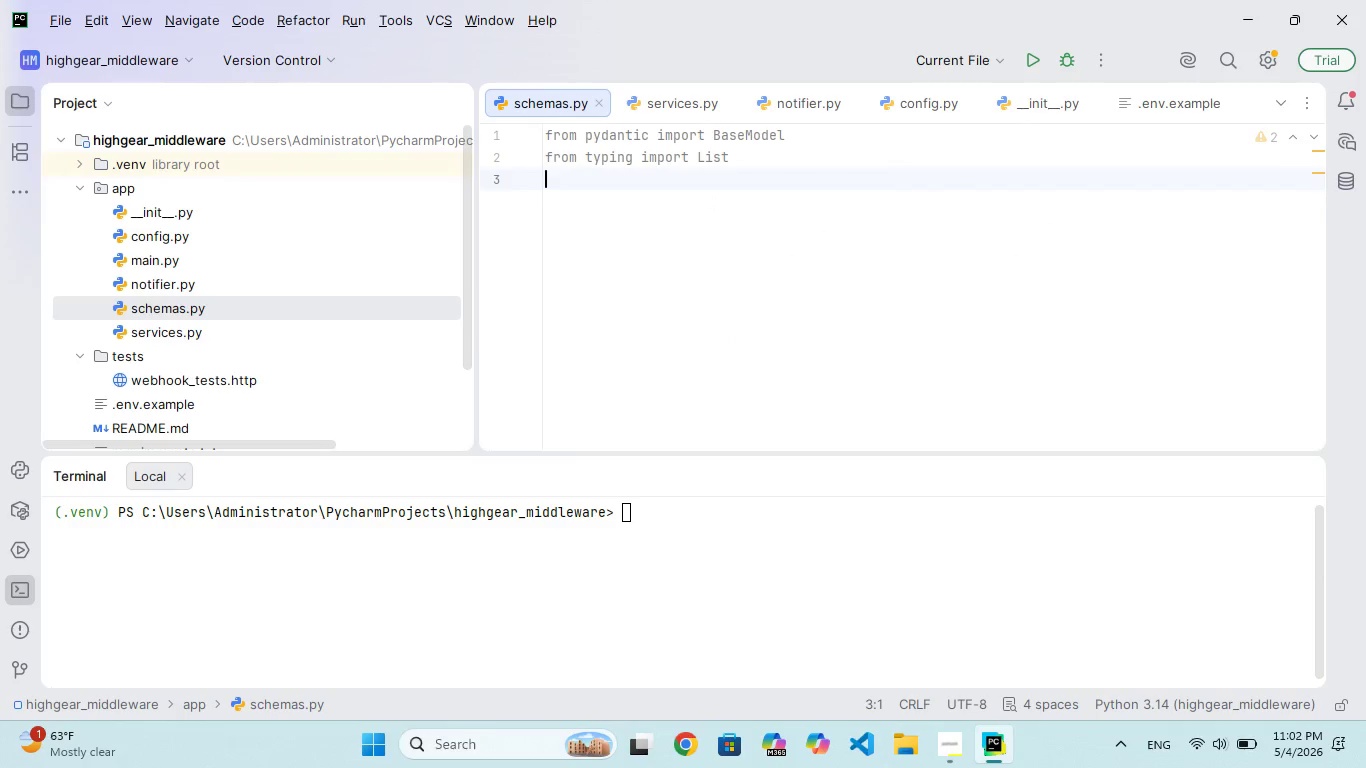 
key(Enter)
 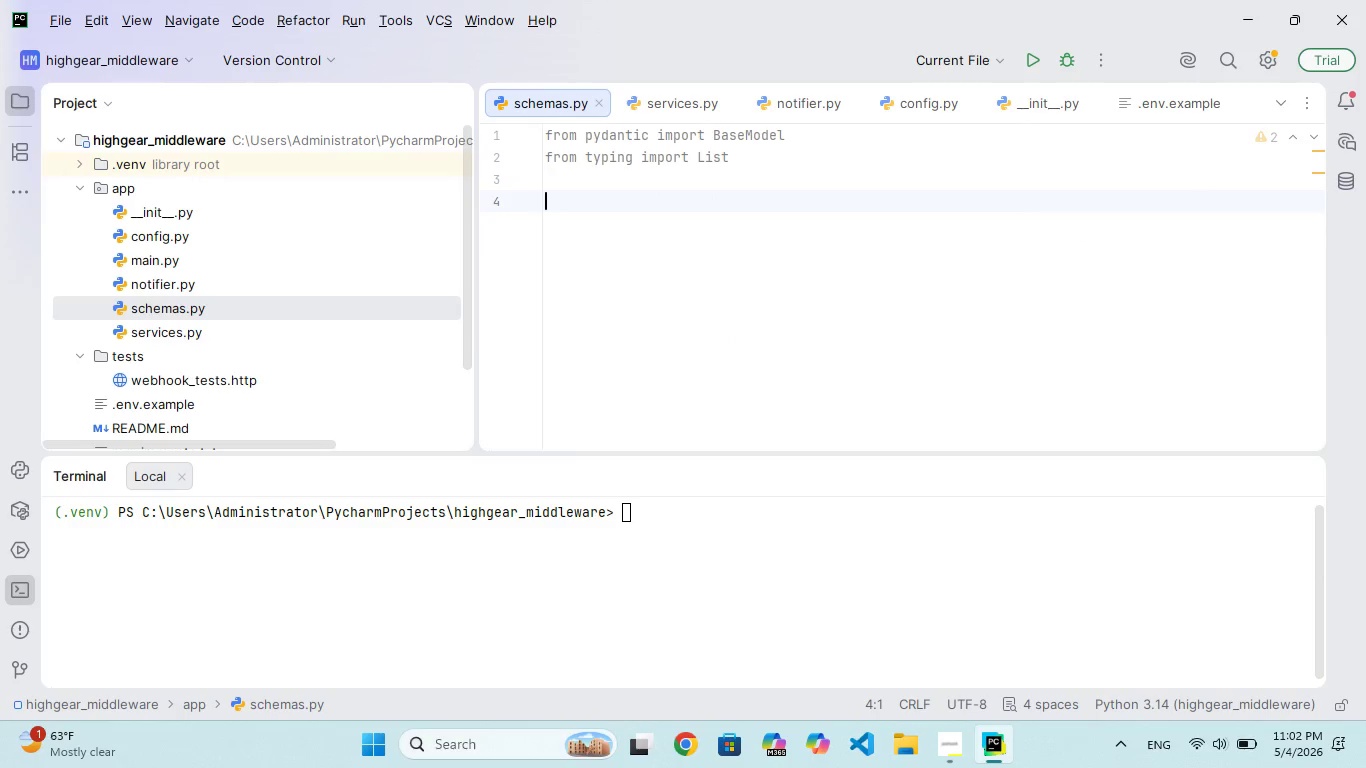 
key(Enter)
 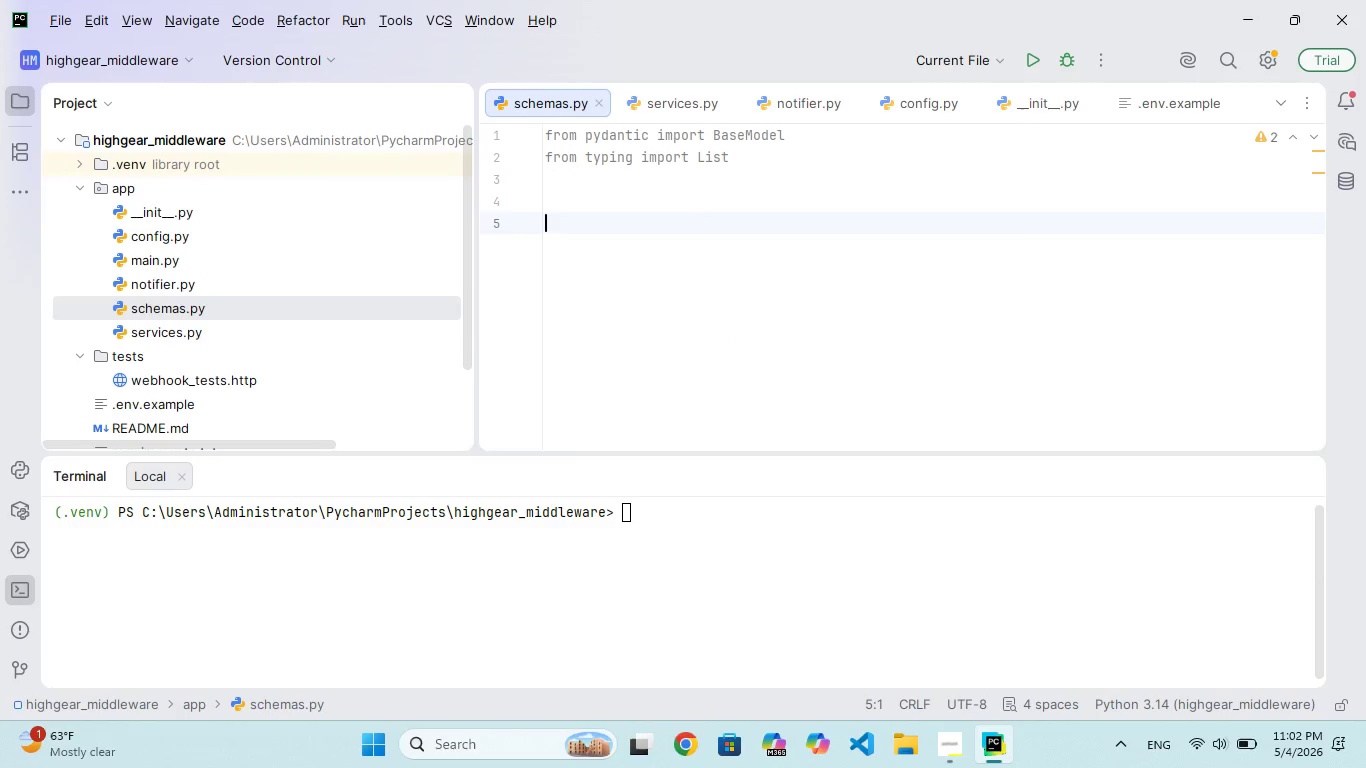 
type(class ExmResult(BaseModel)
 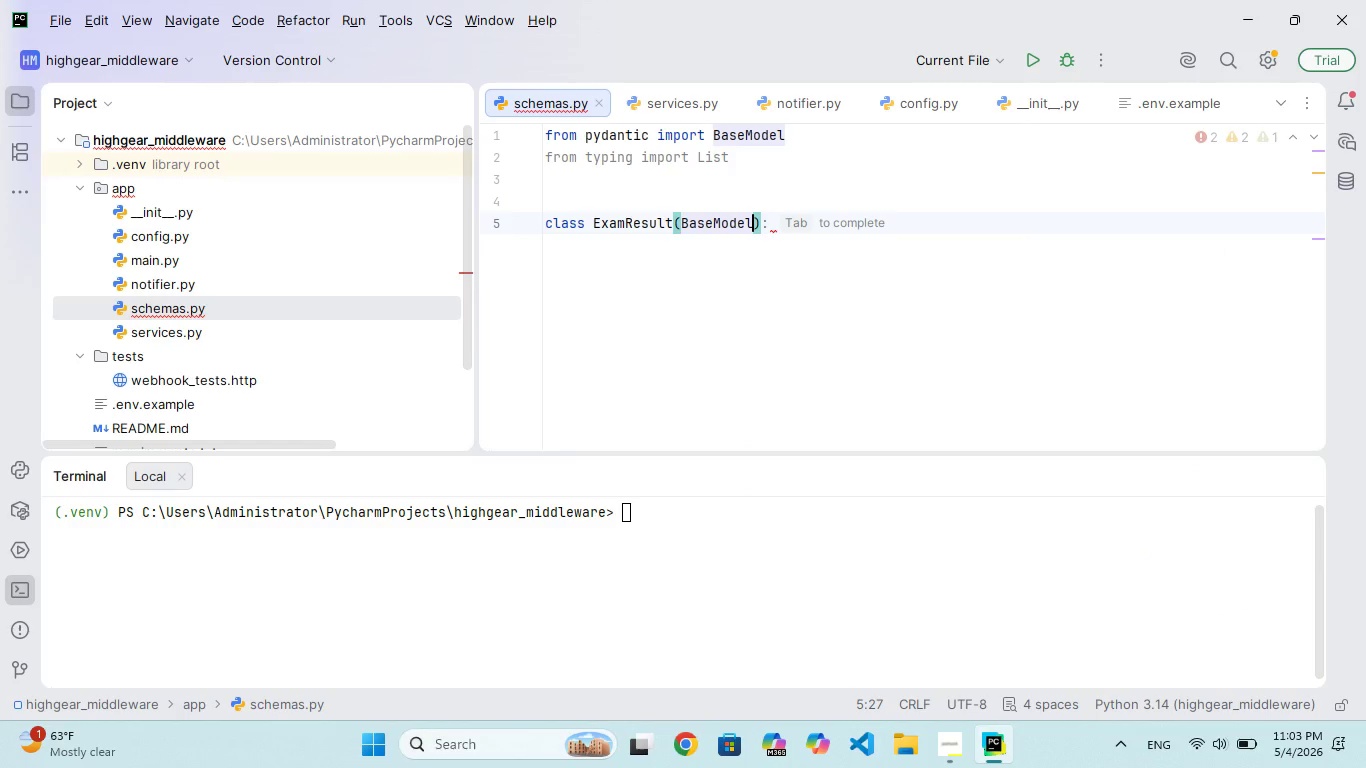 
key(ArrowRight)
 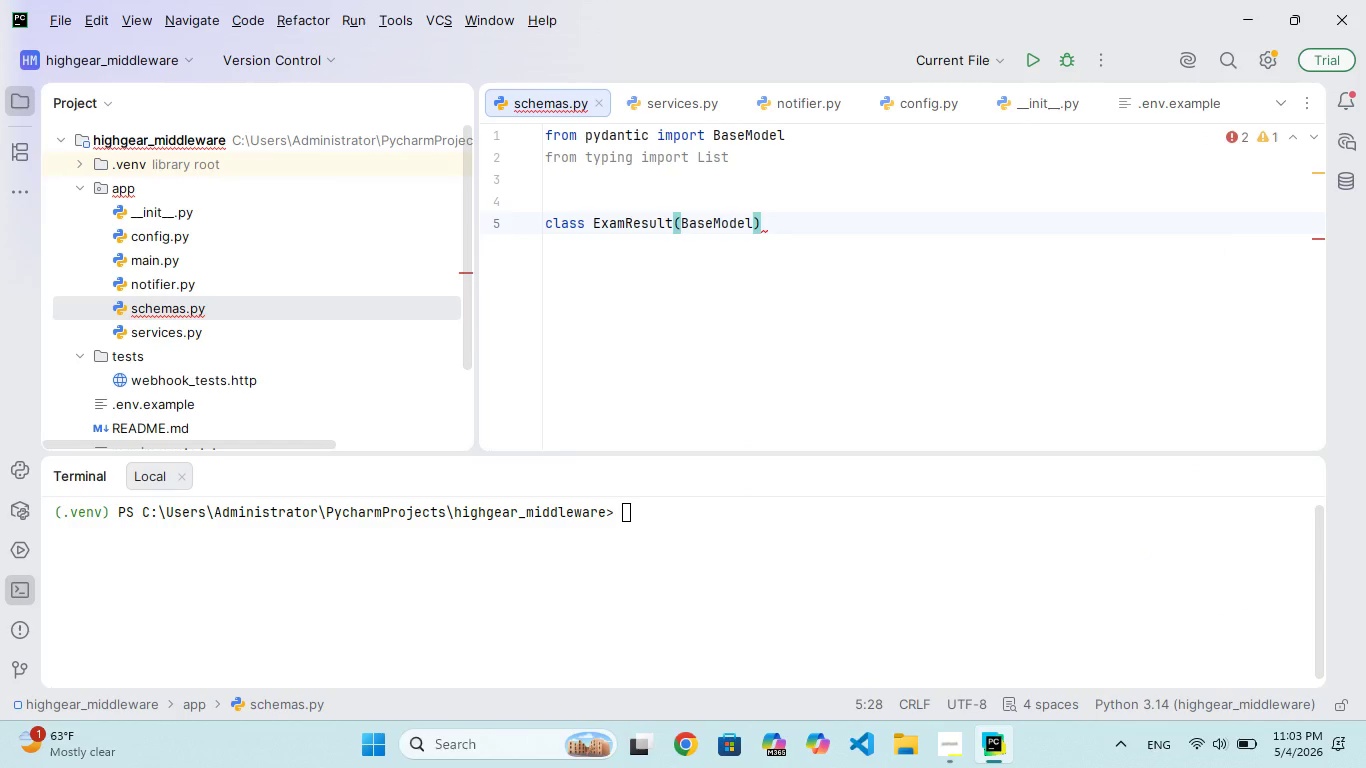 
key(Shift+Semicolon)
 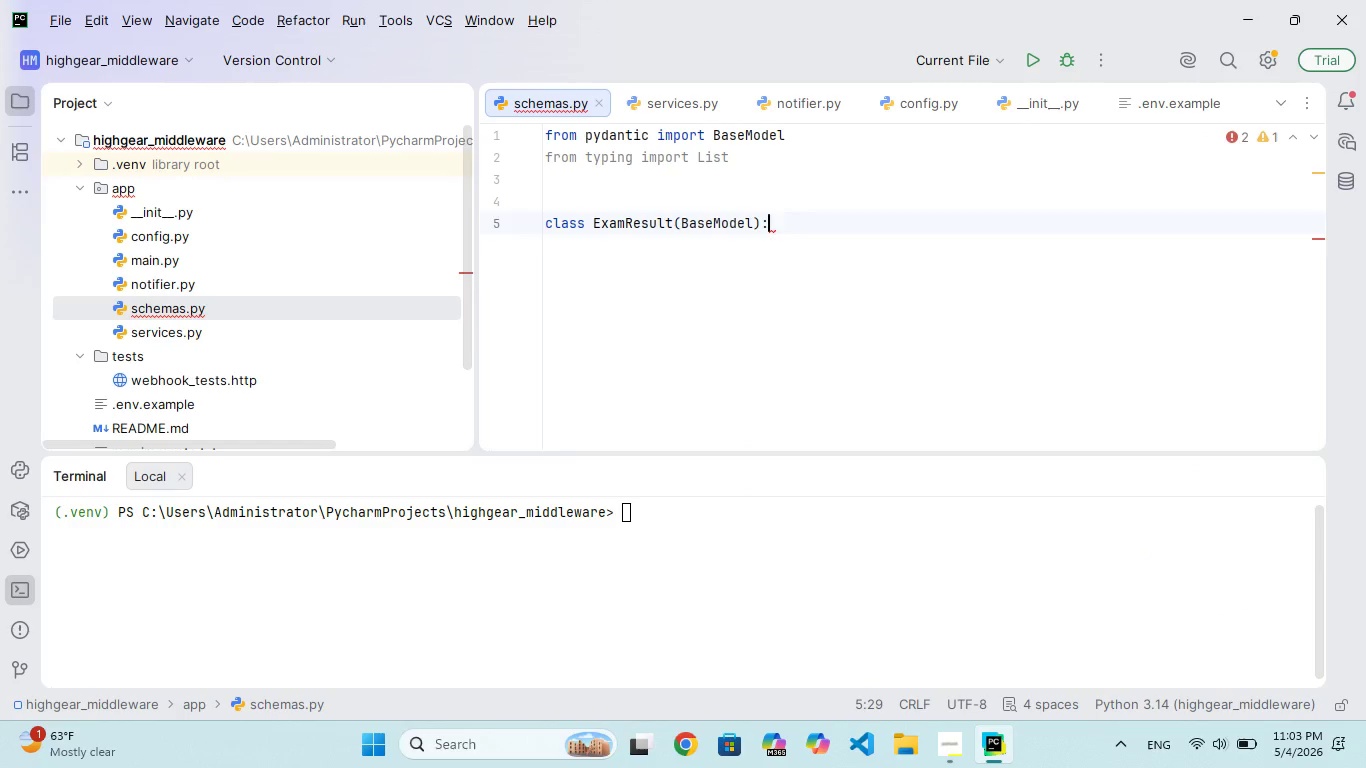 
key(Enter)
 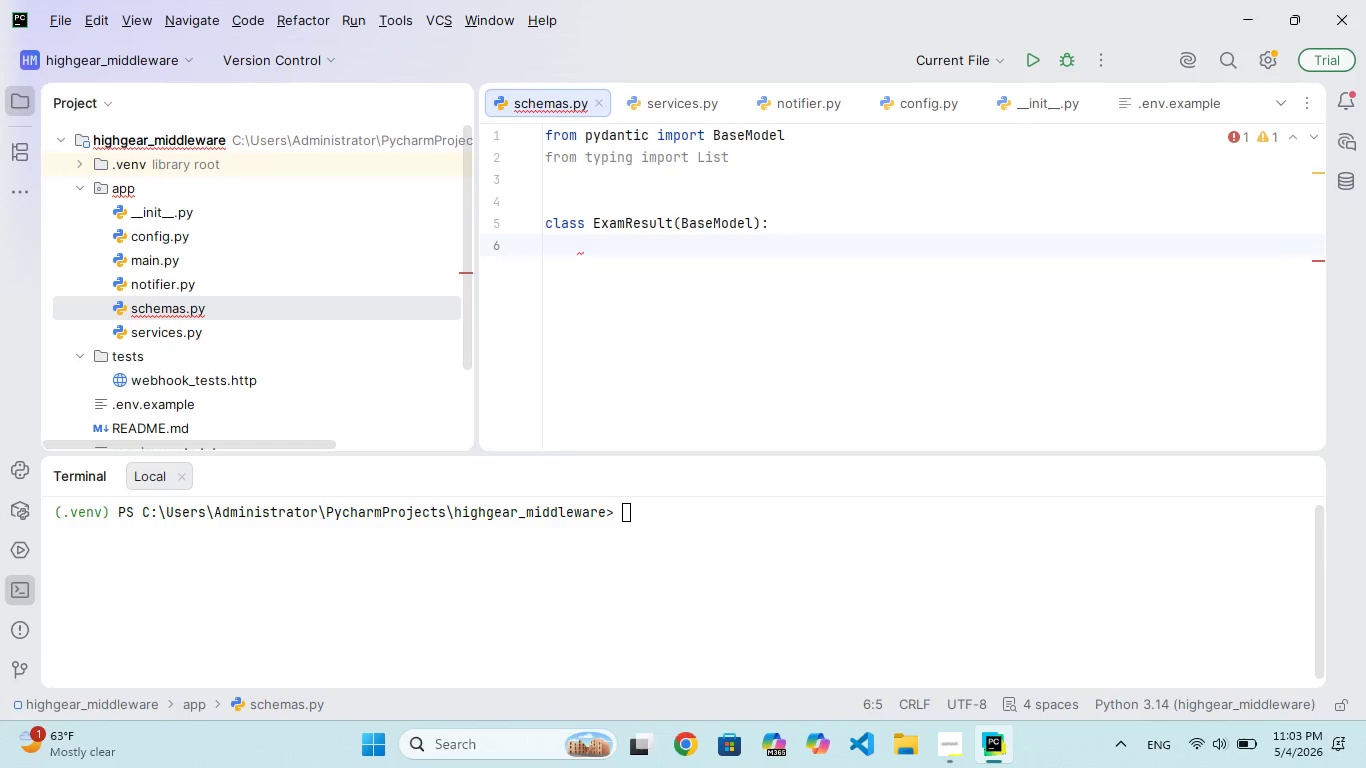 
type(student_id: str)
 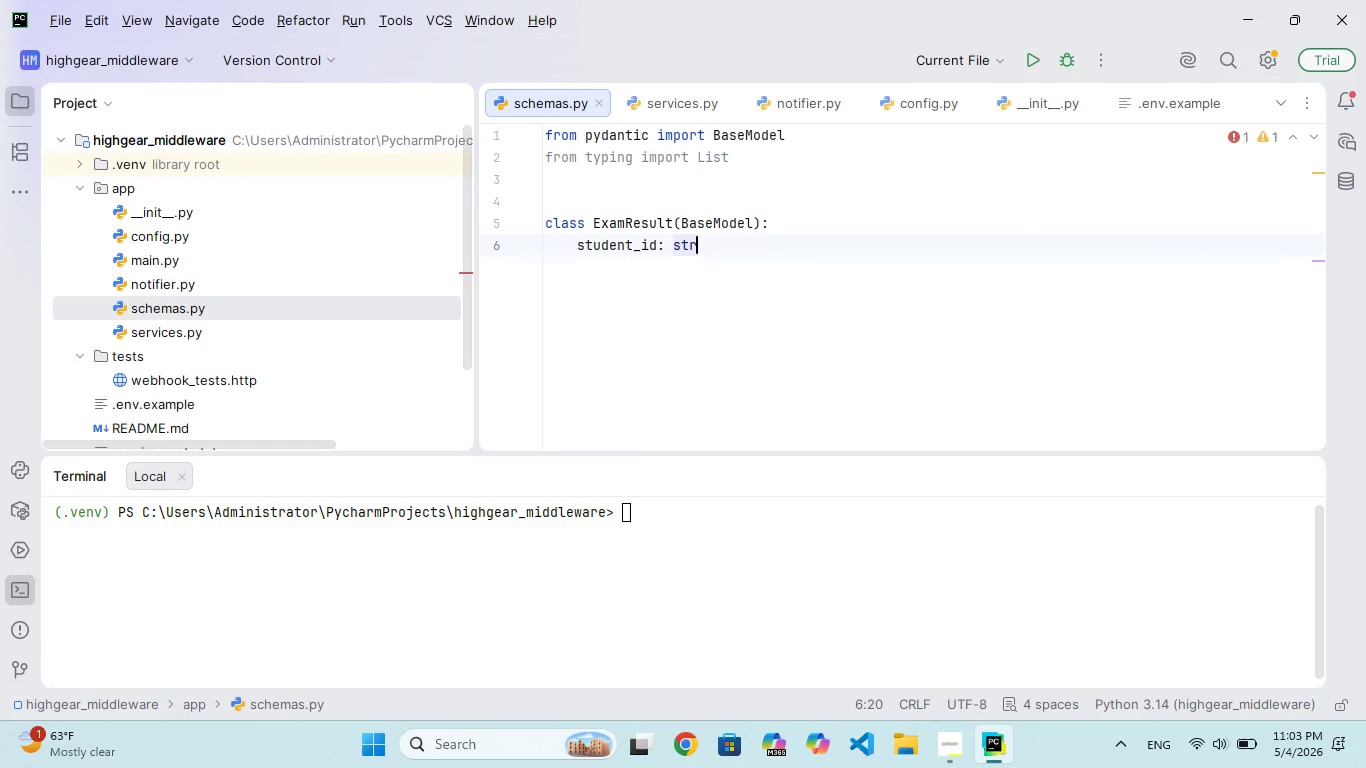 
wait(47.12)
 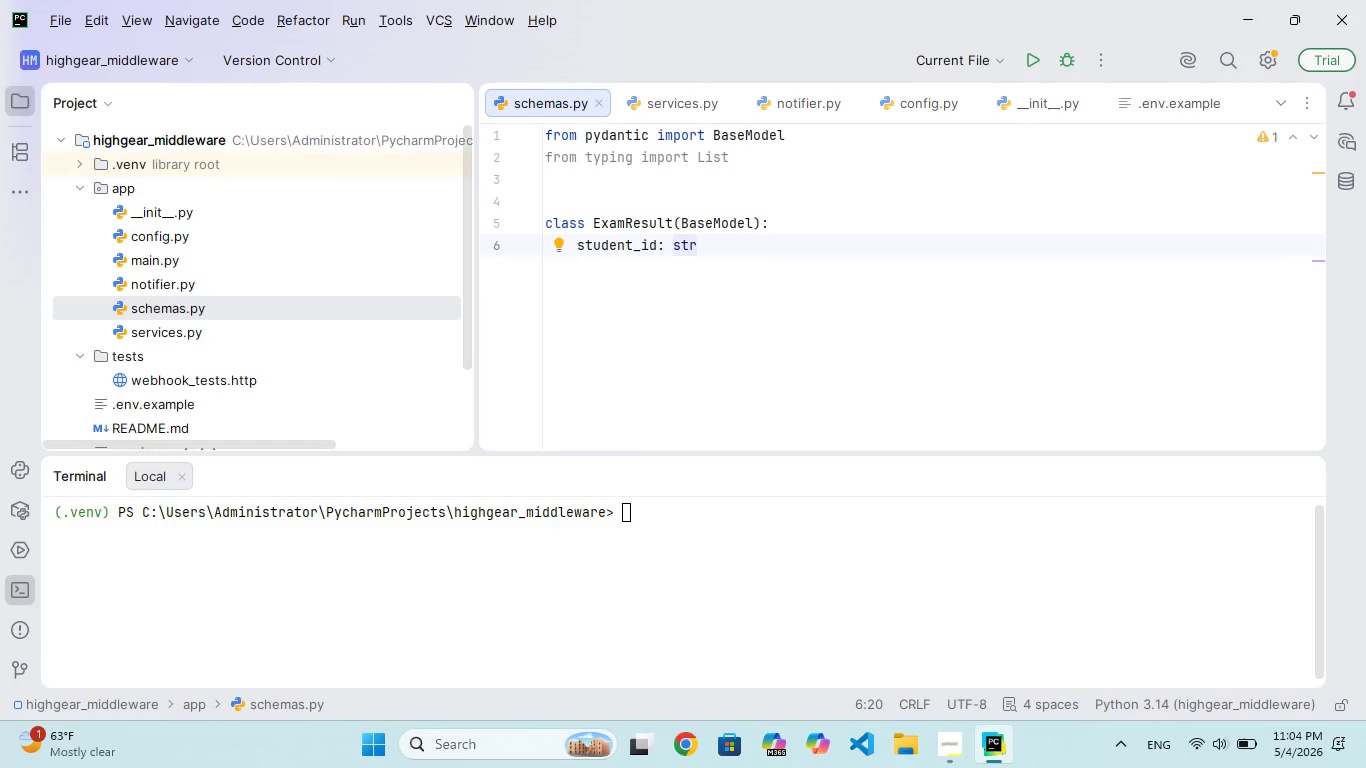 
key(Enter)
 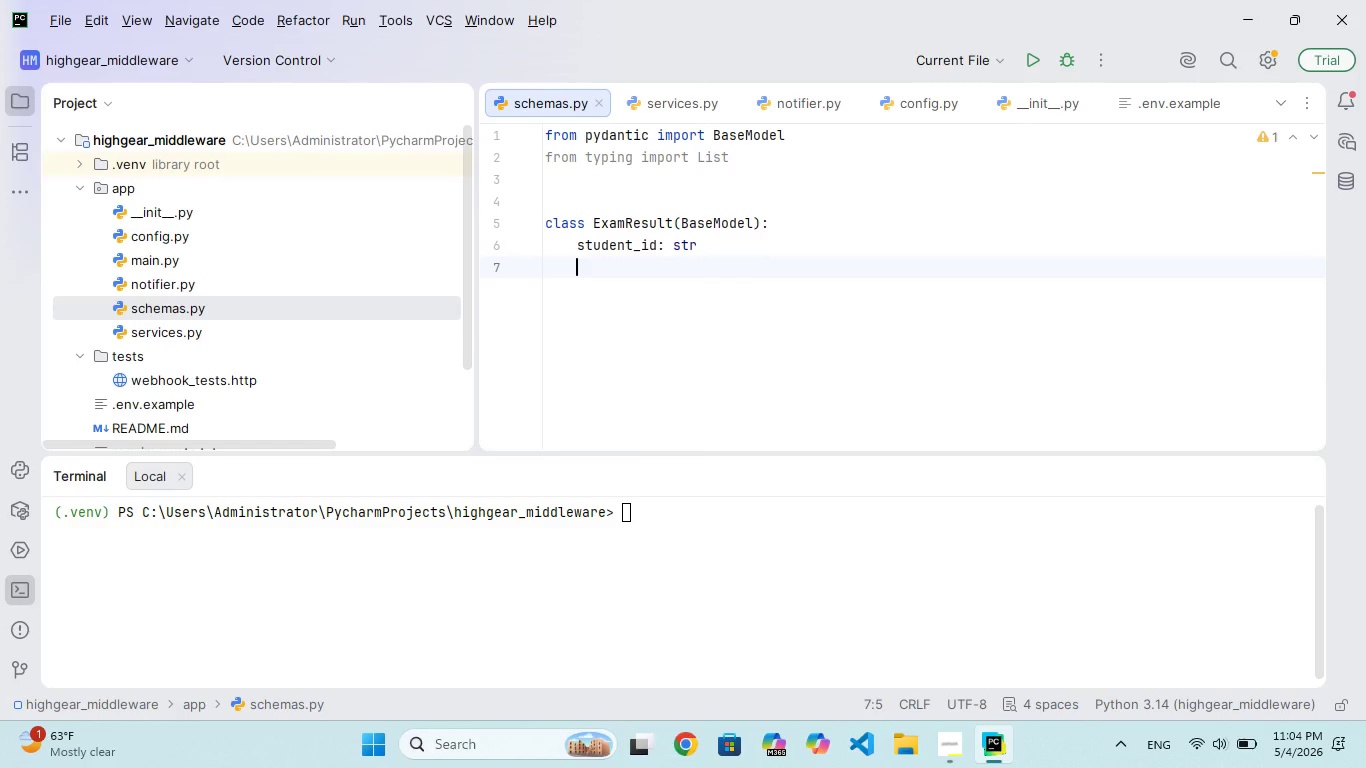 
type(licene_lass: str)
 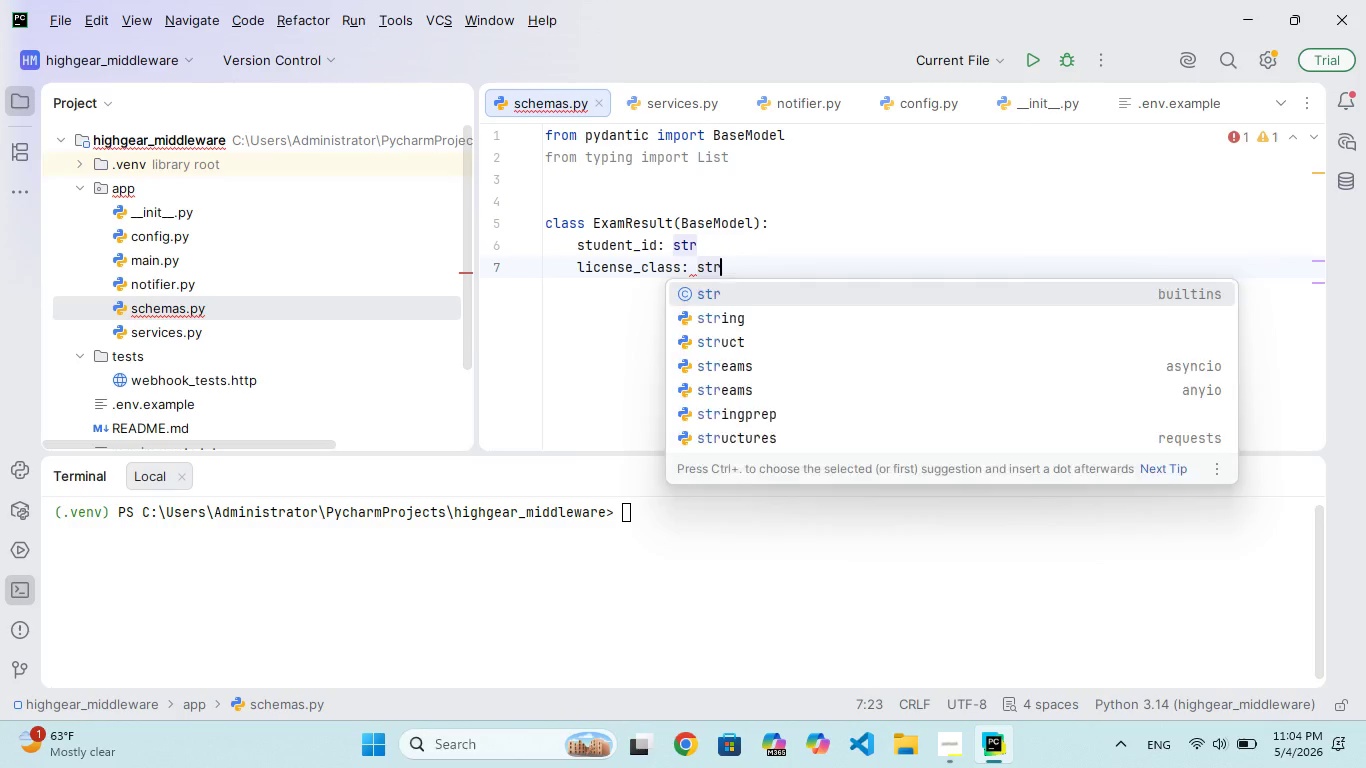 
key(Enter)
 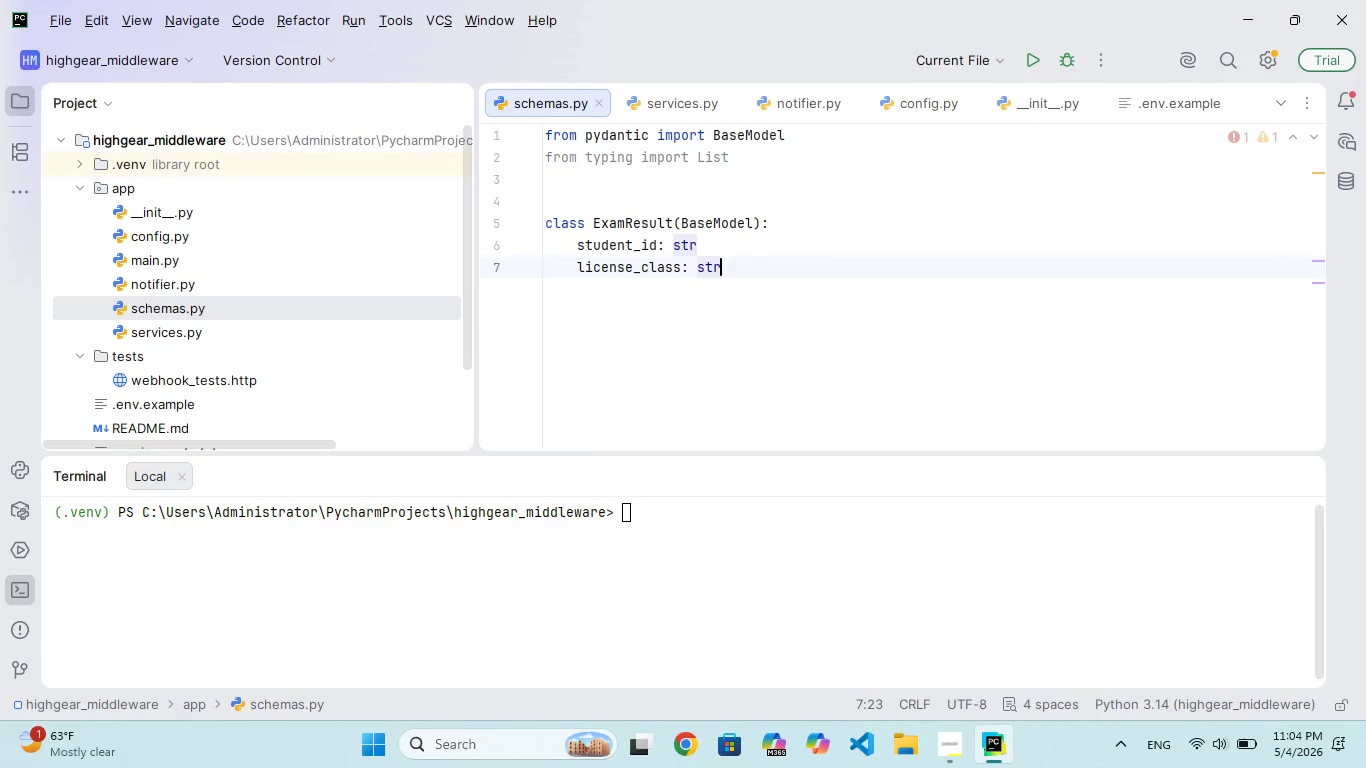 
key(Enter)
 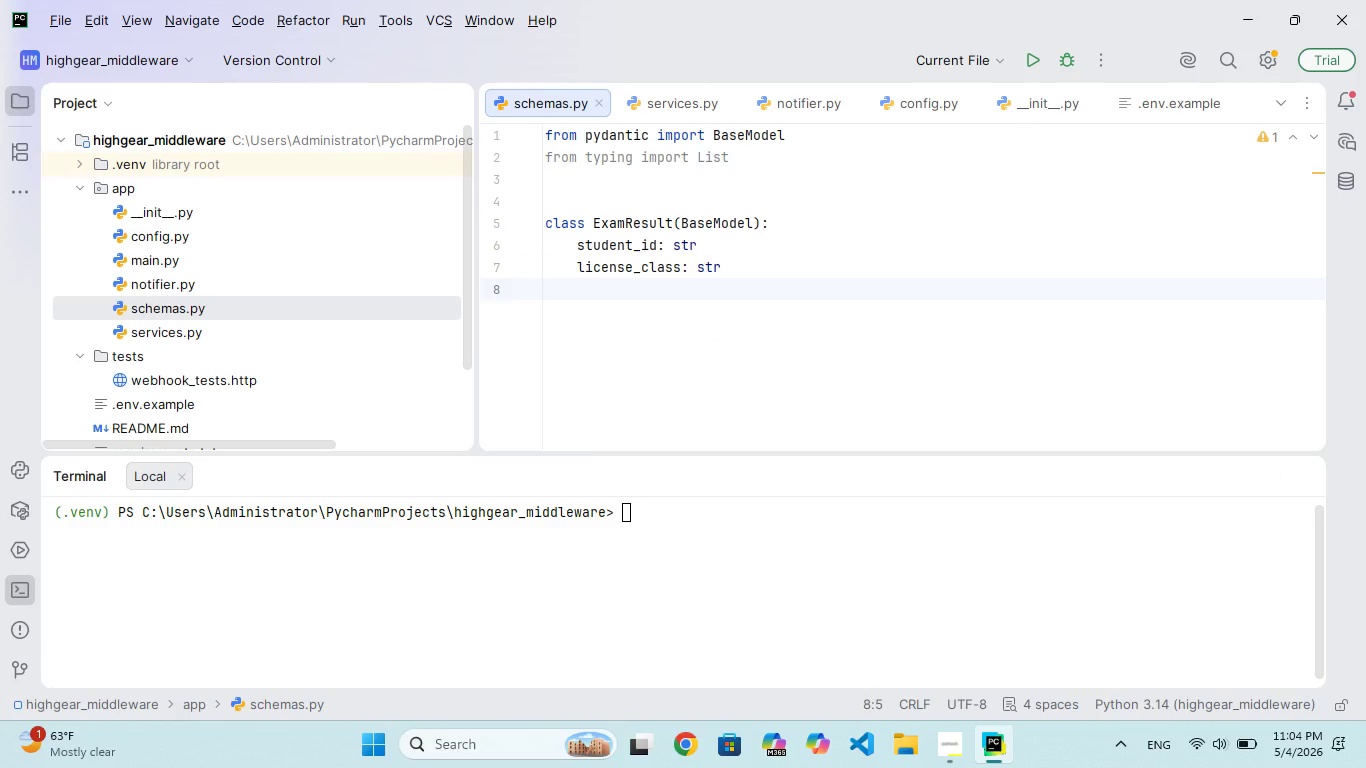 
type(endorsment:)
 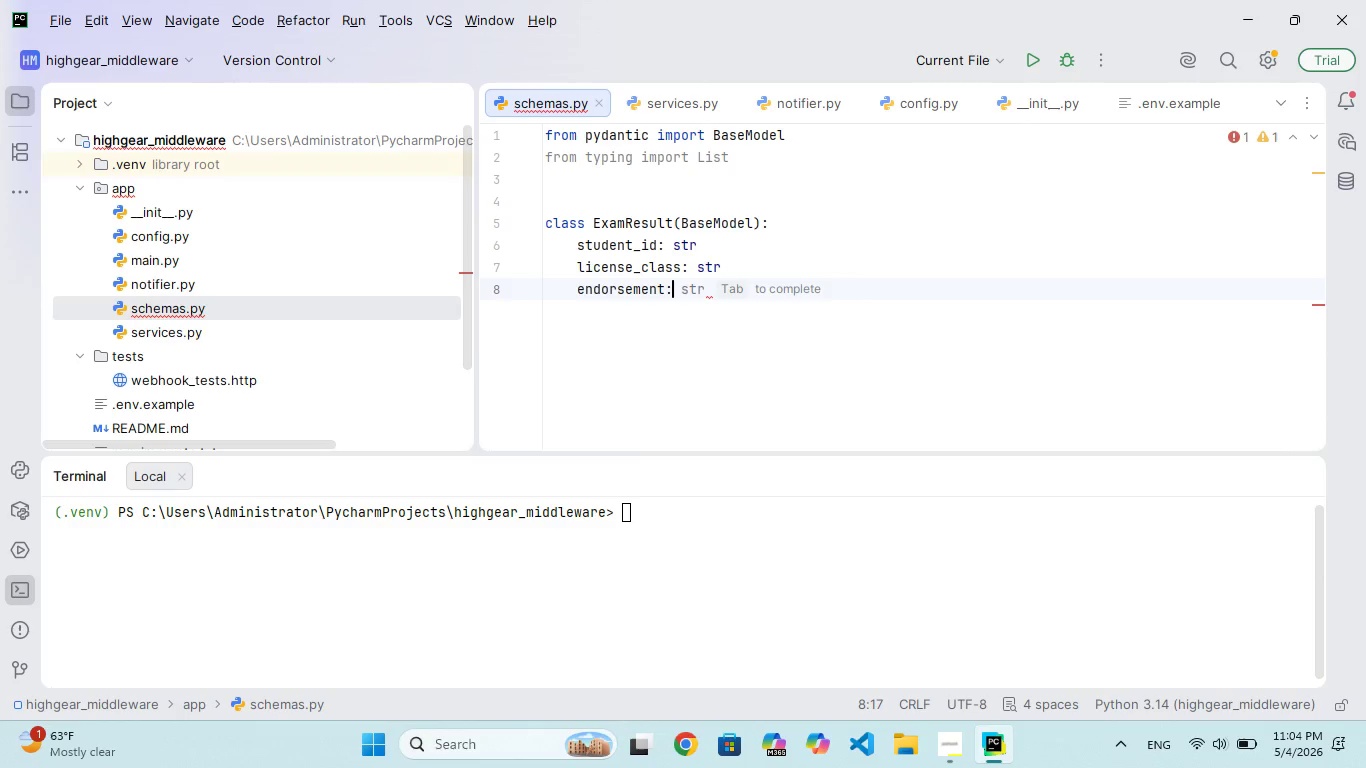 
key(ArrowLeft)
 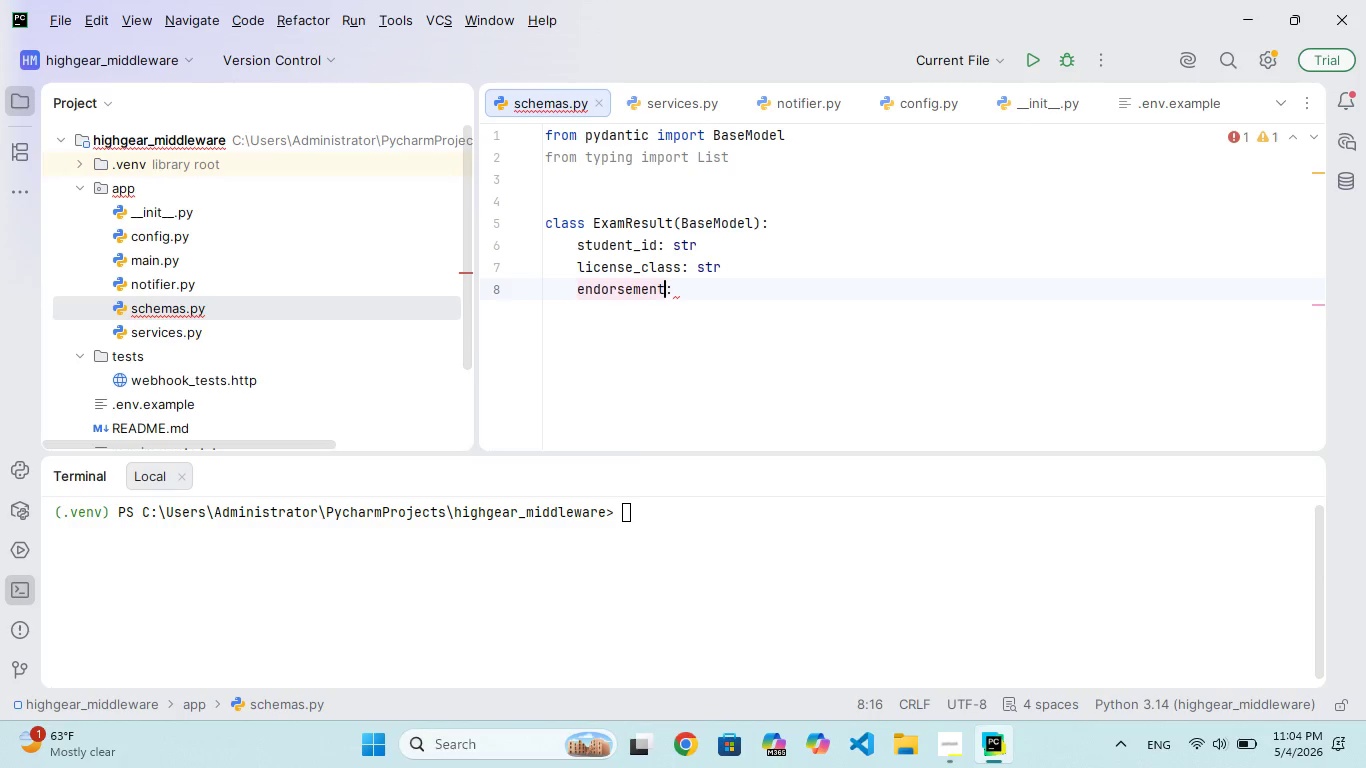 
key(S)
 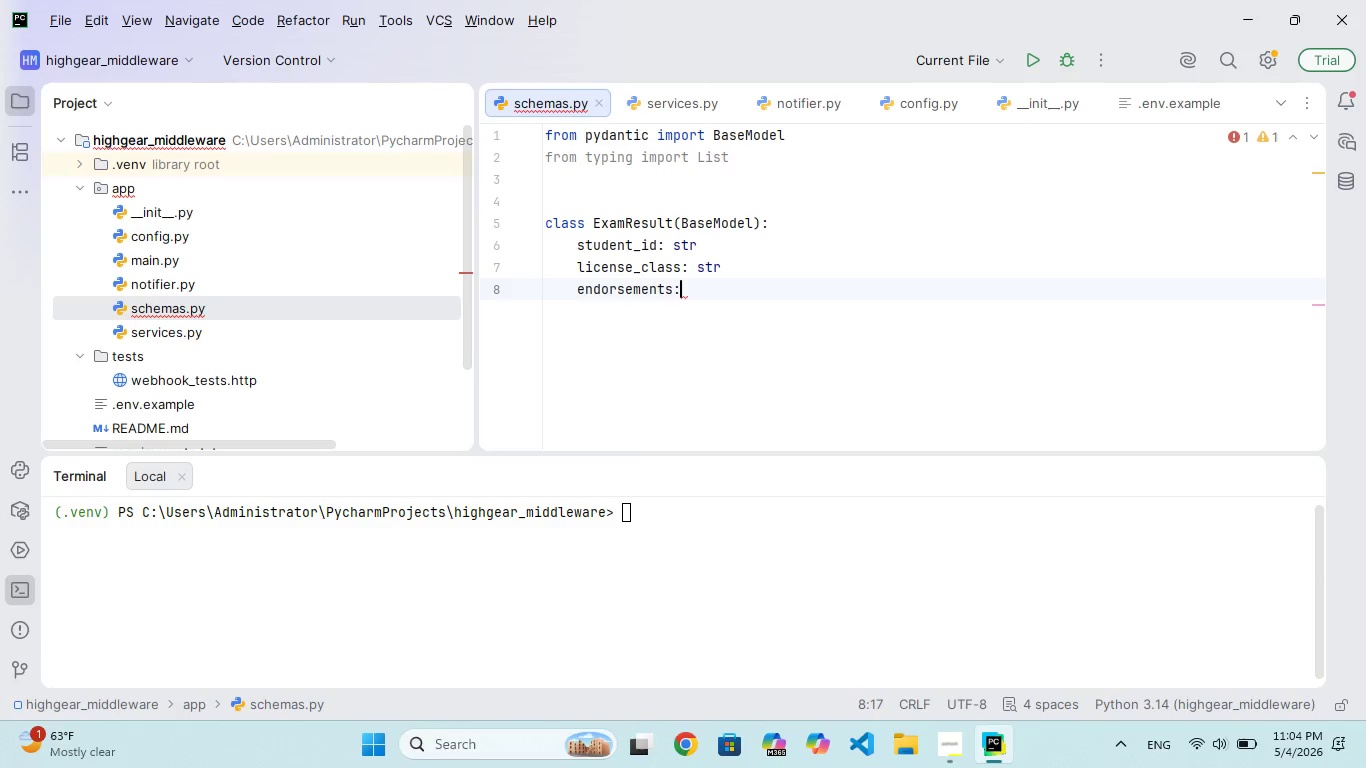 
key(ArrowRight)
 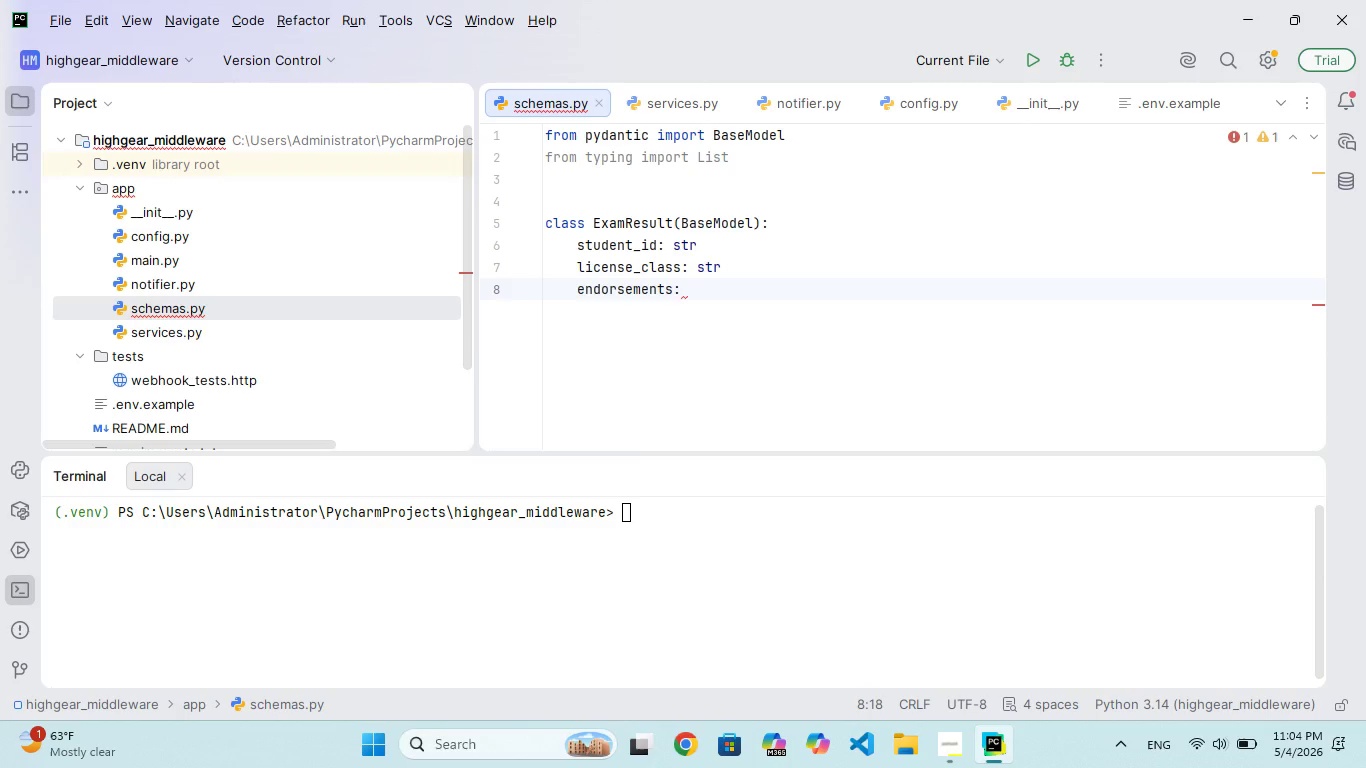 
type( Lit[str)
 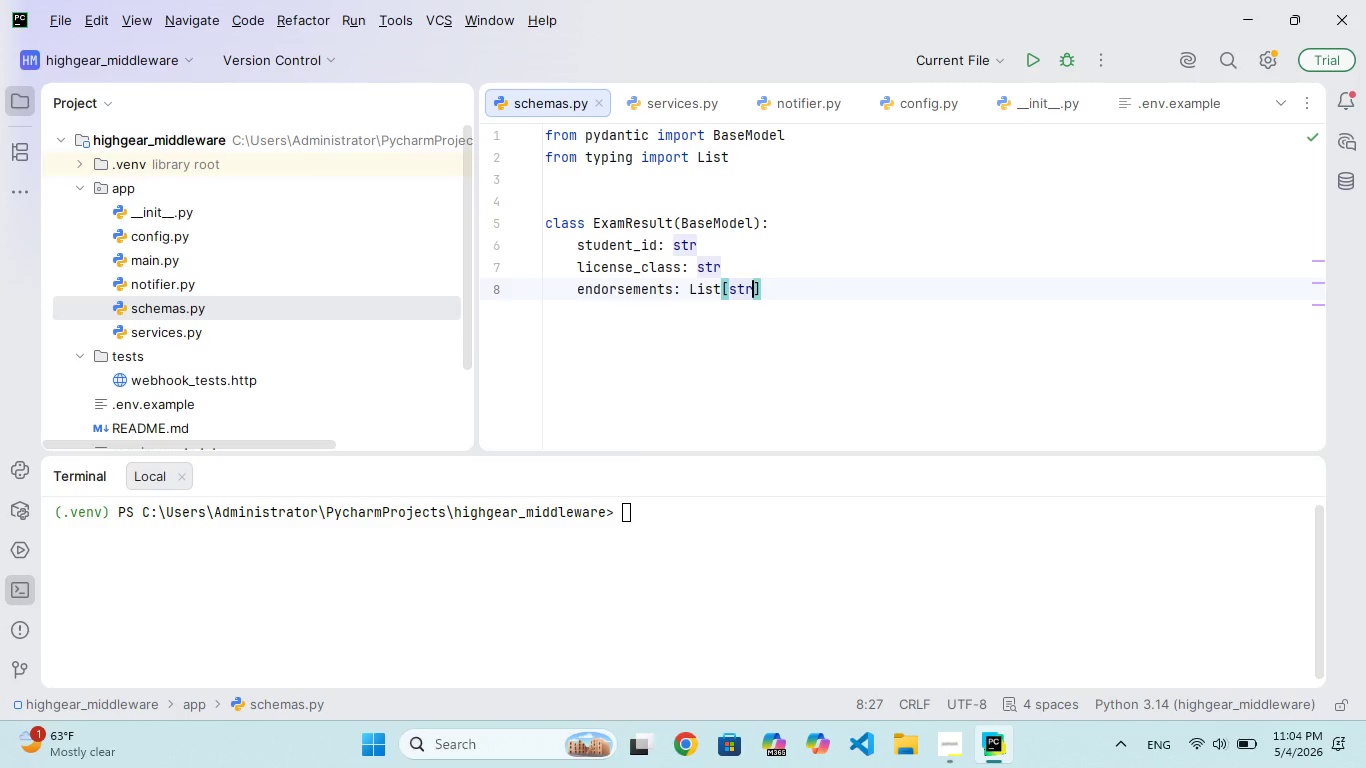 
key(ArrowRight)
 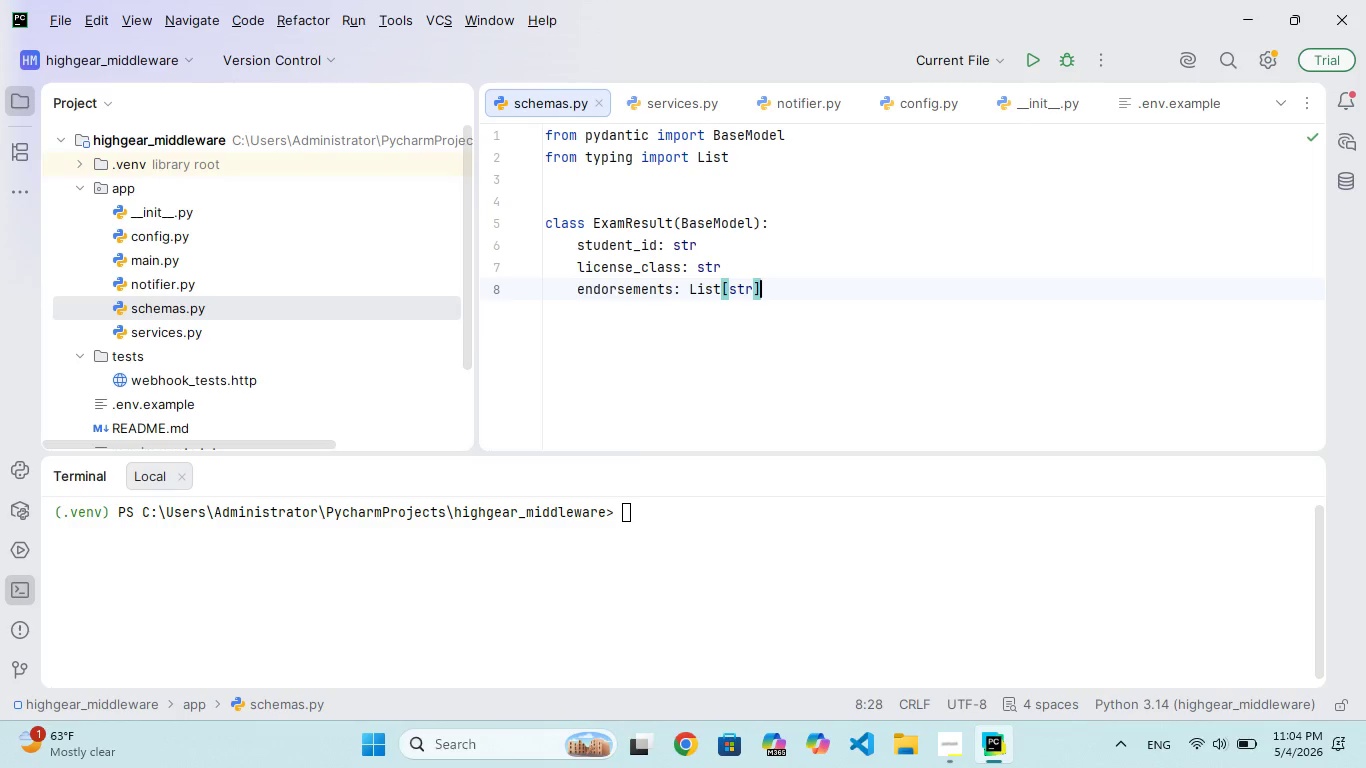 
key(Enter)
 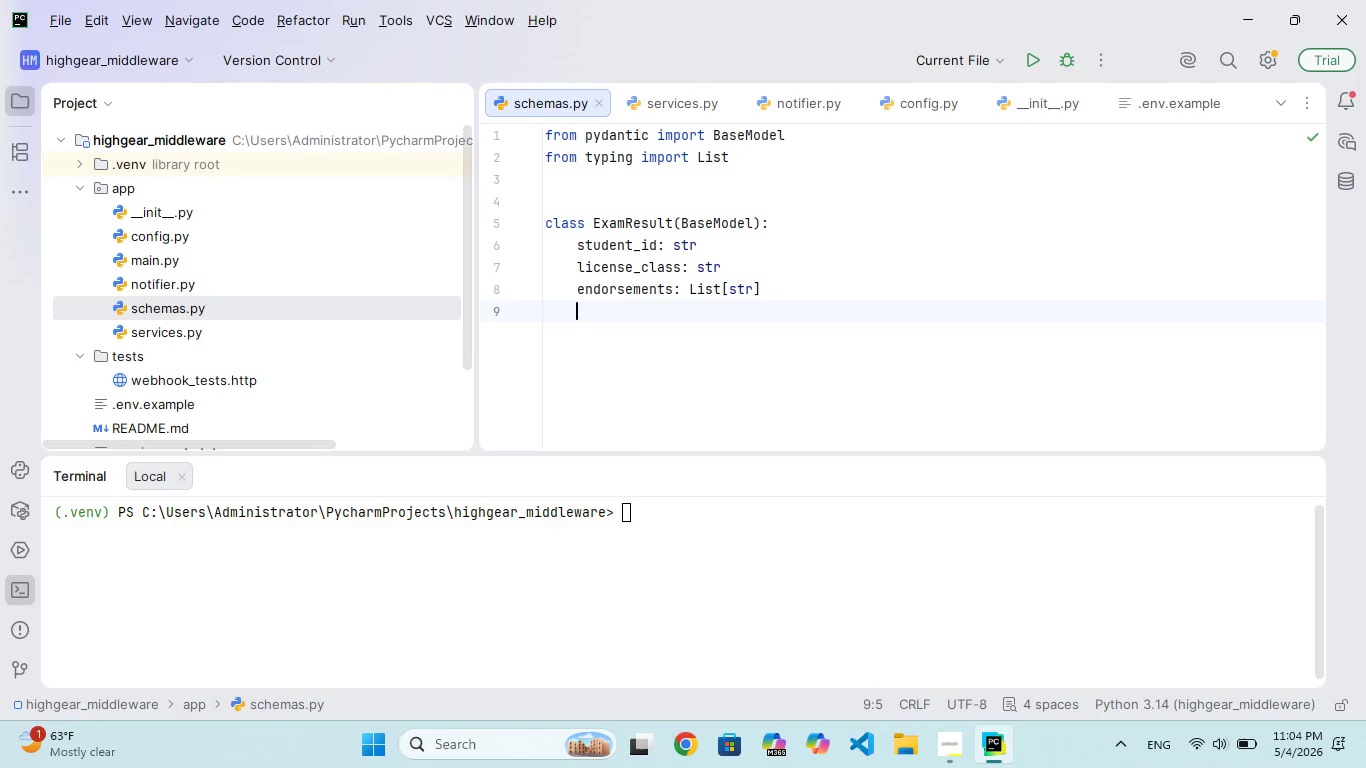 
wait(5.17)
 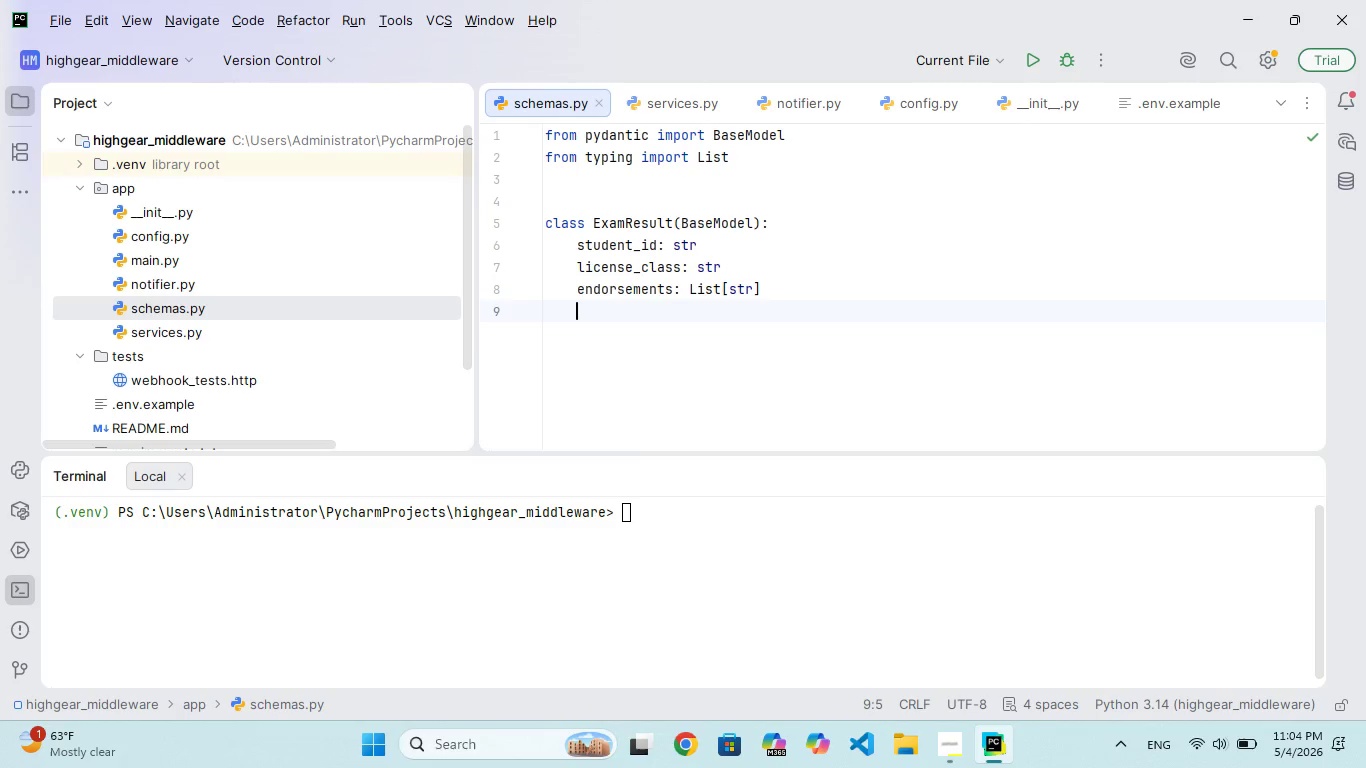 
type(resu: str)
 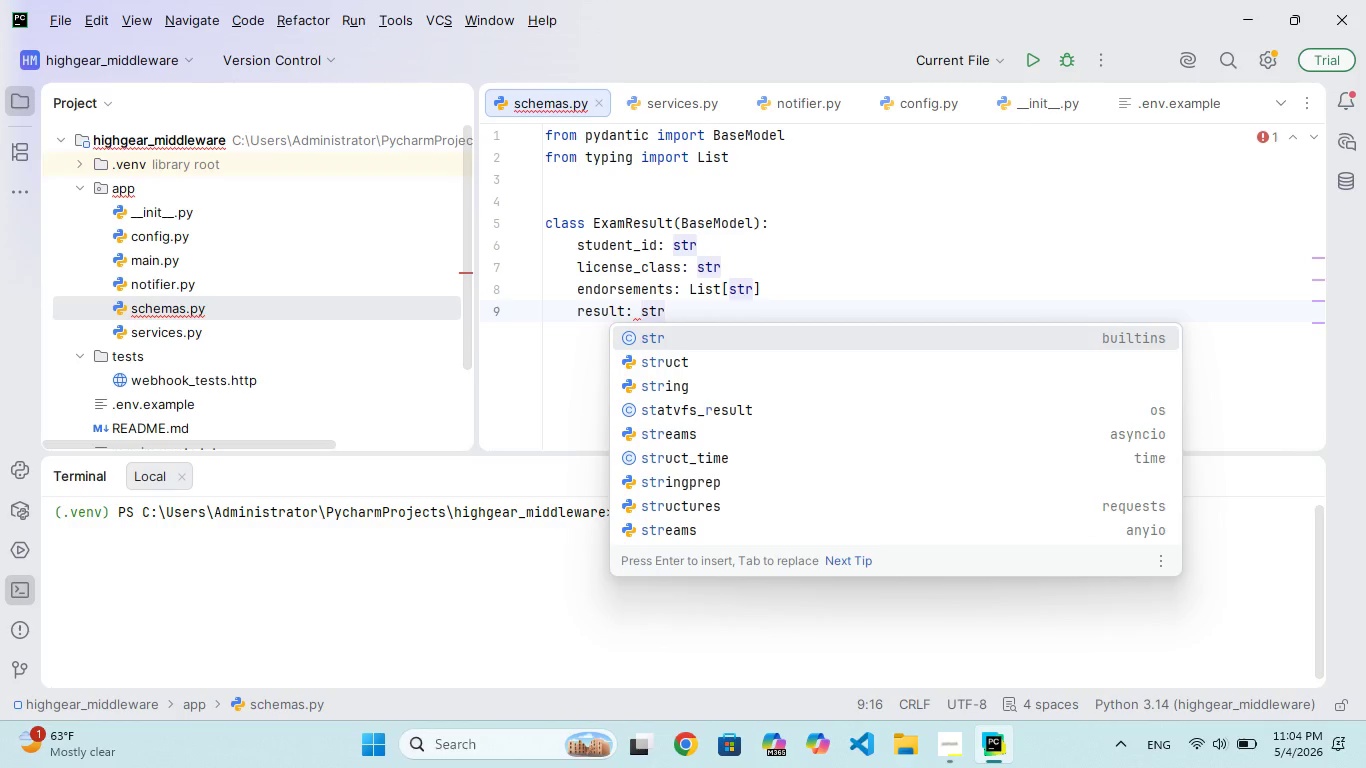 
hold_key(key=L, duration=0.39)
 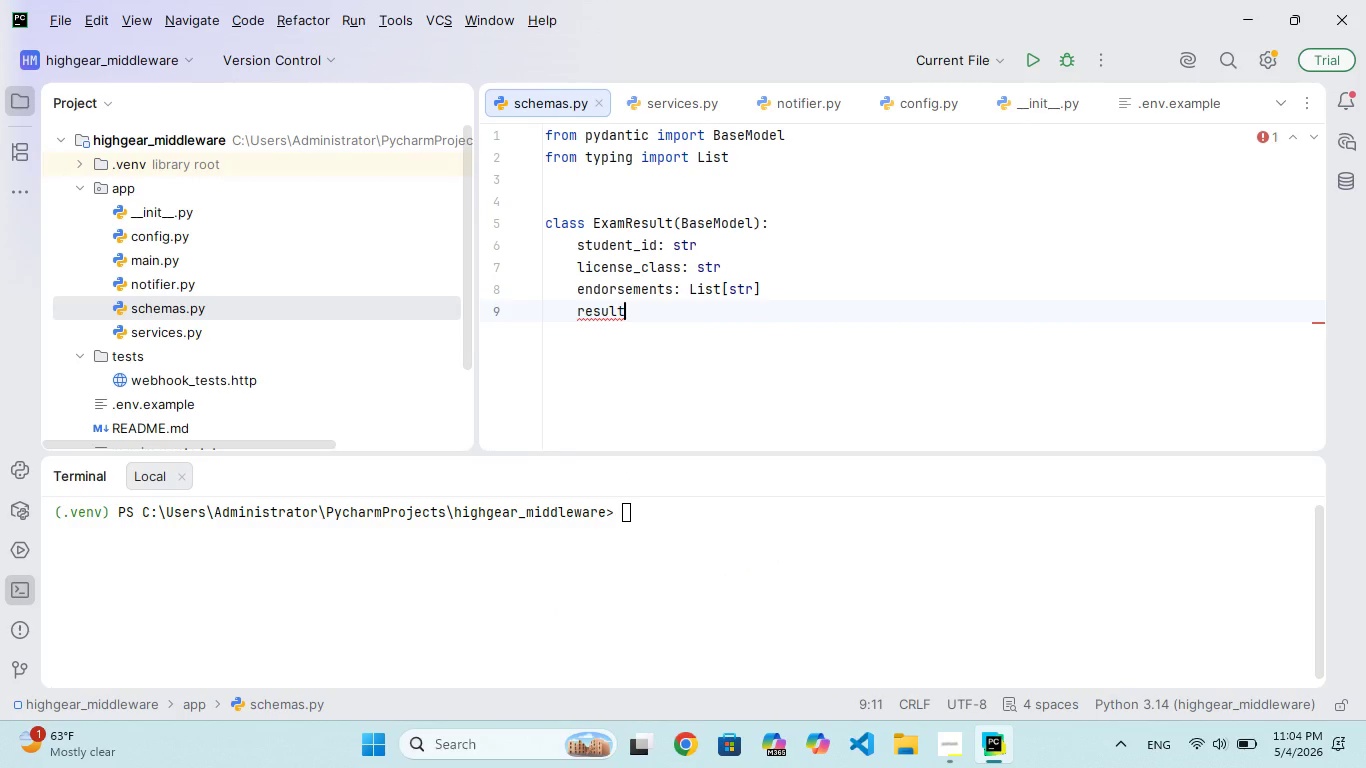 
key(Enter)
 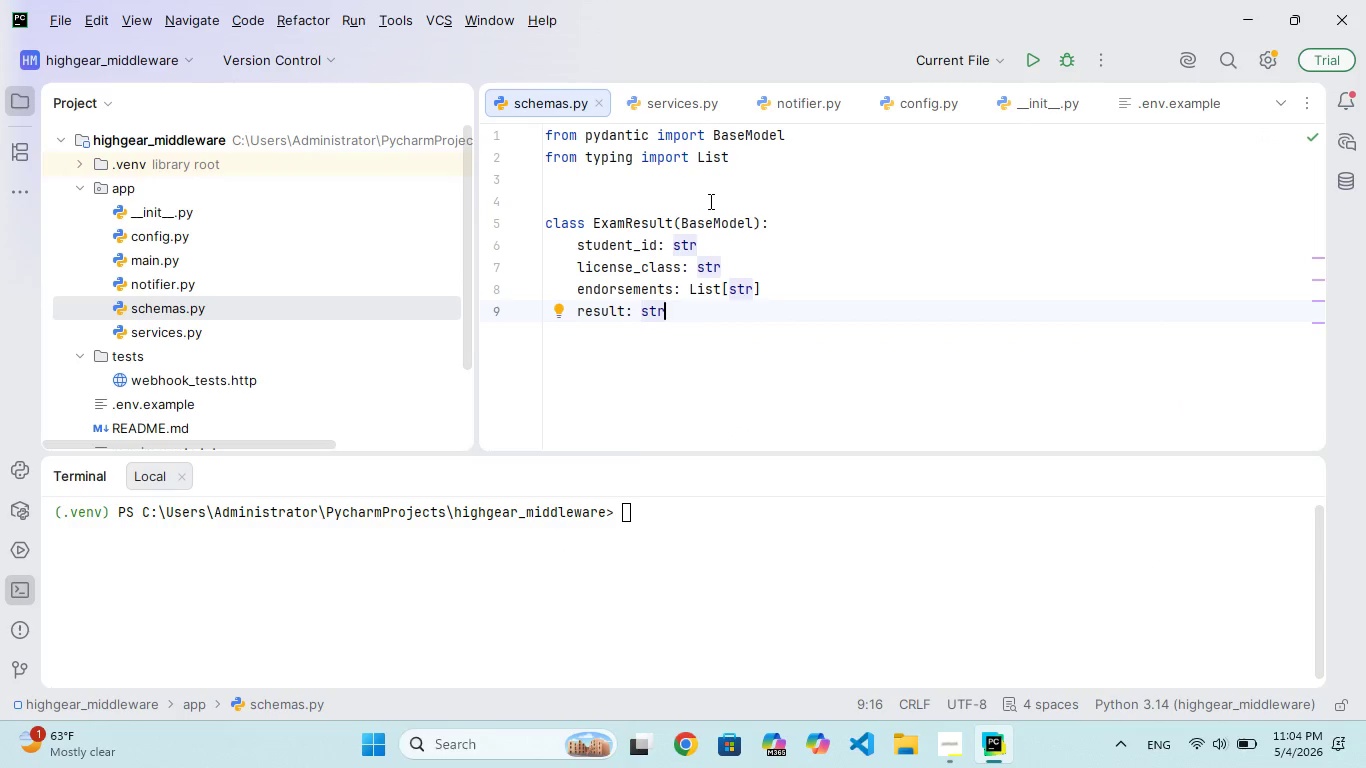 
left_click_drag(start_coordinate=[718, 301], to_coordinate=[719, 309])
 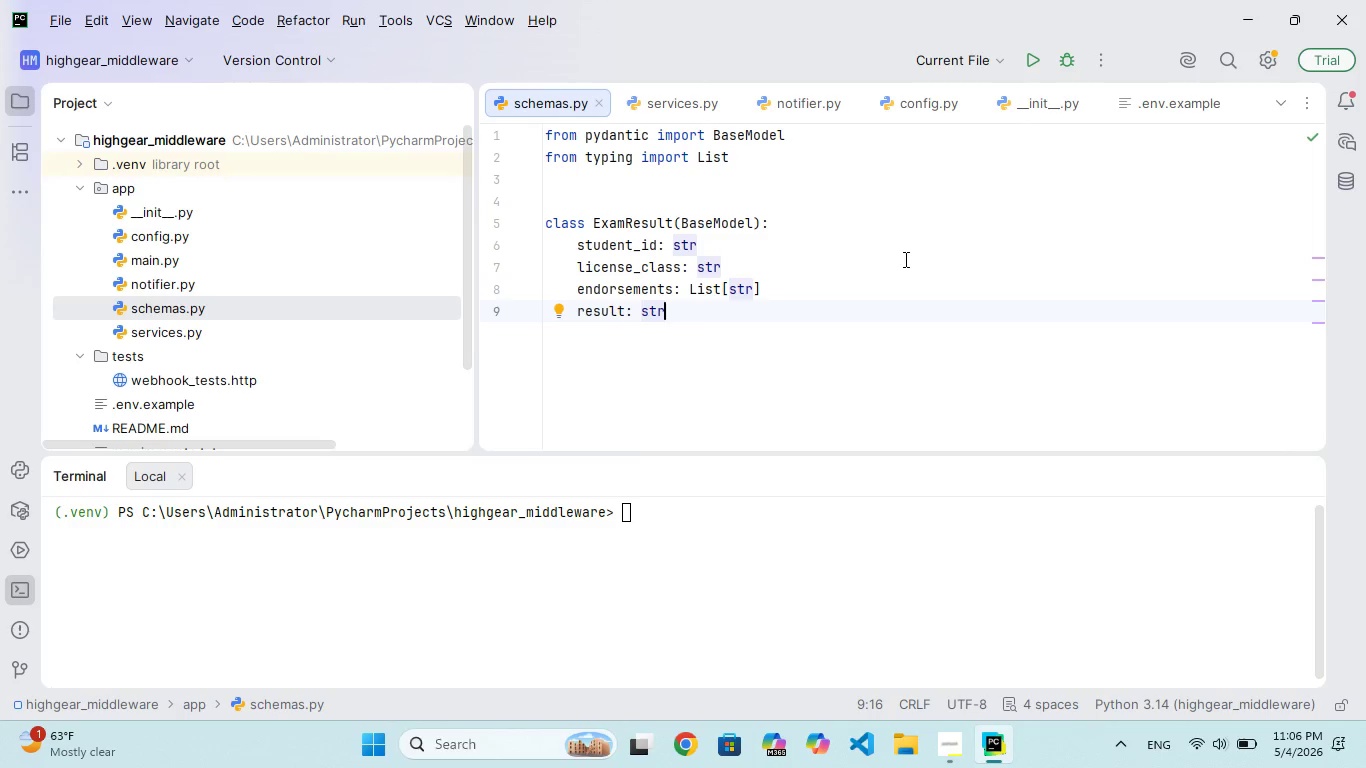 
wait(94.53)
 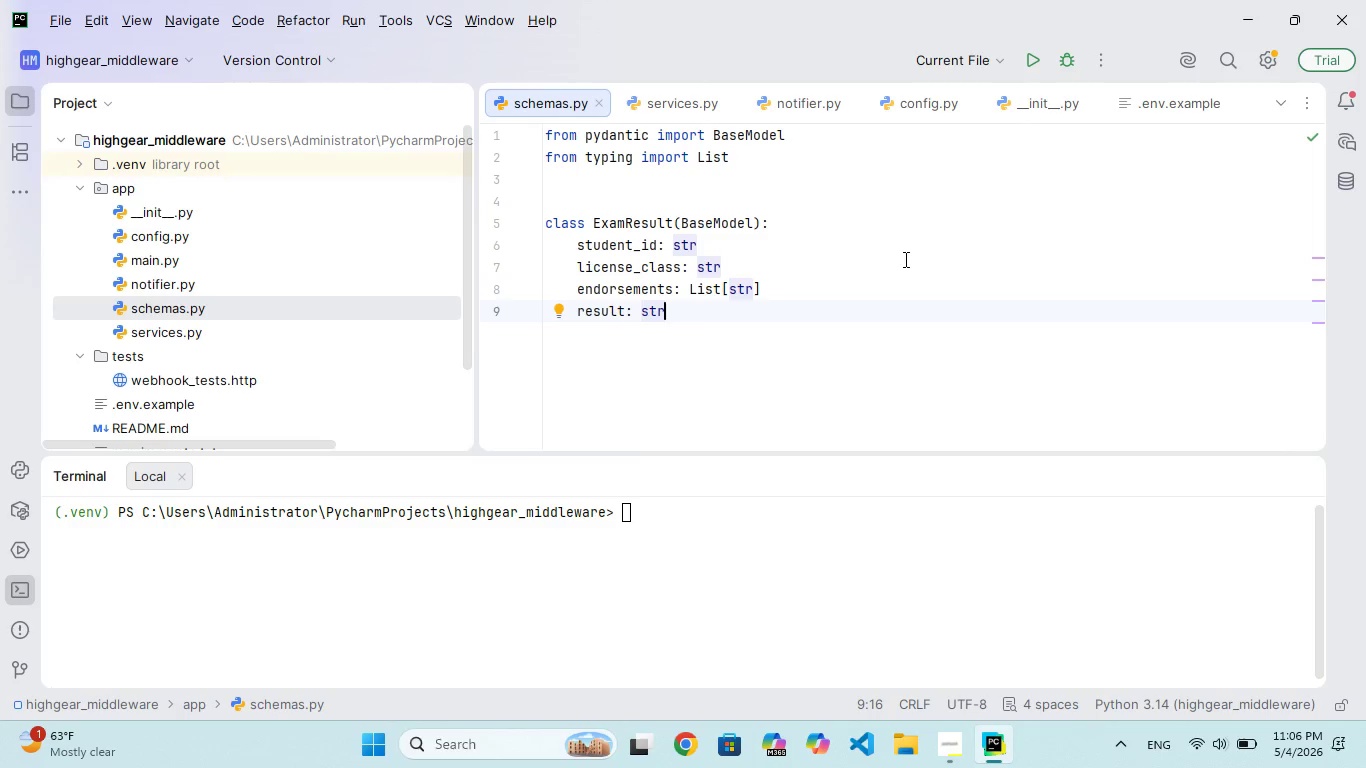 
double_click([170, 332])
 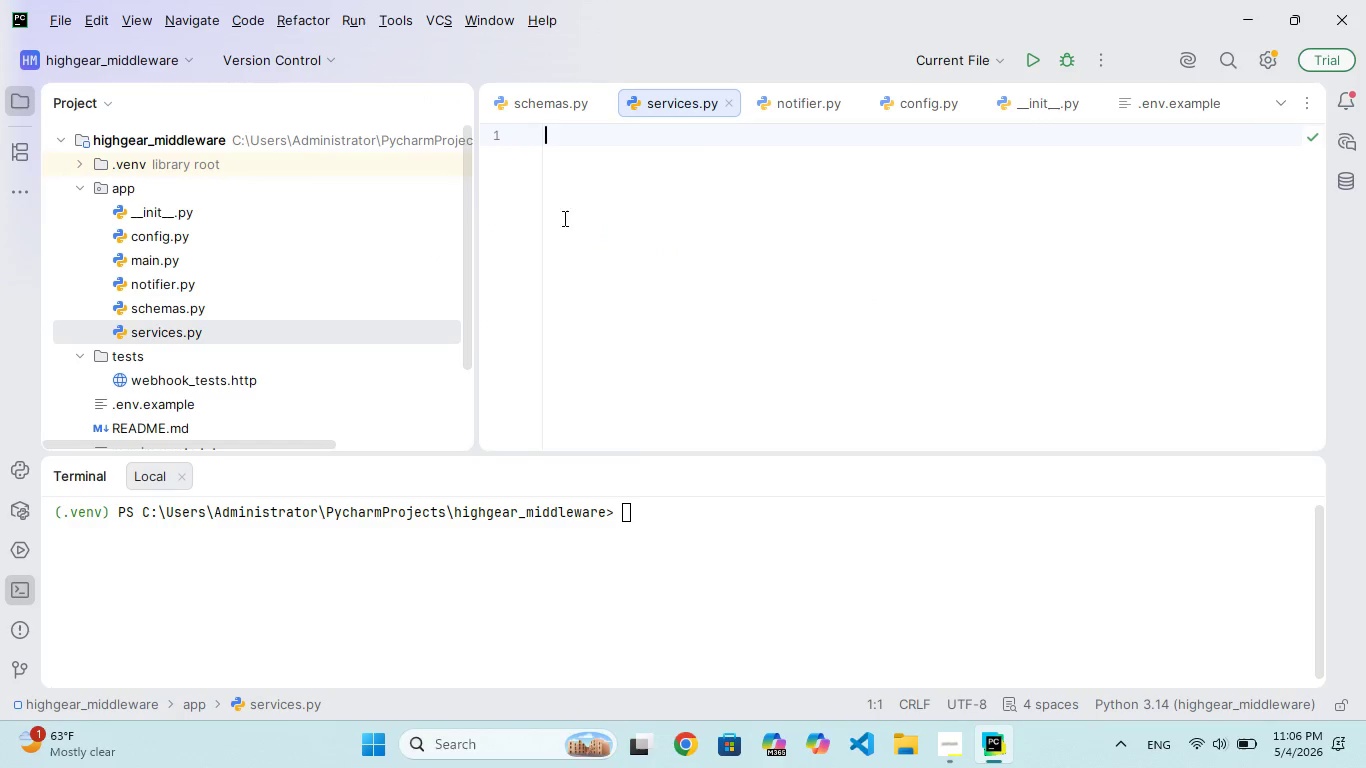 
left_click([558, 184])
 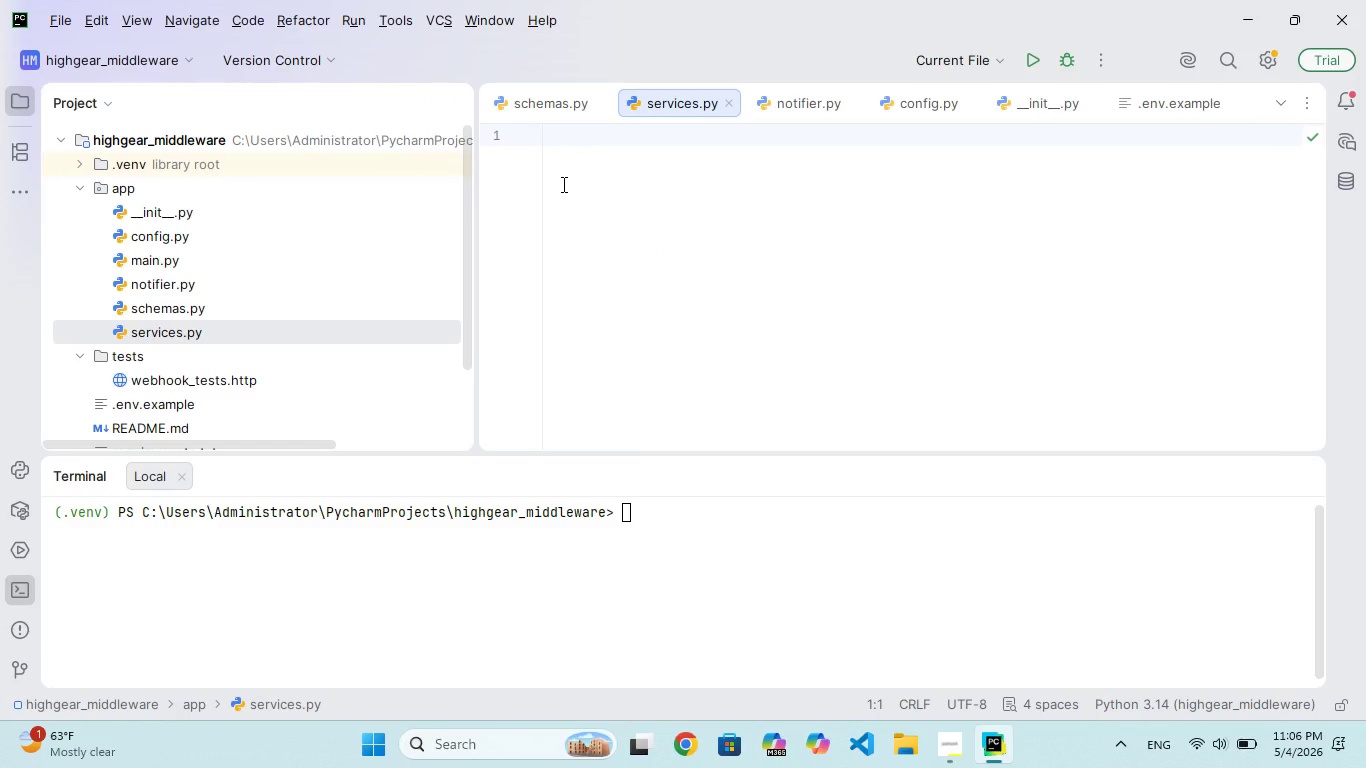 
type(def evaluate_resut(data)
 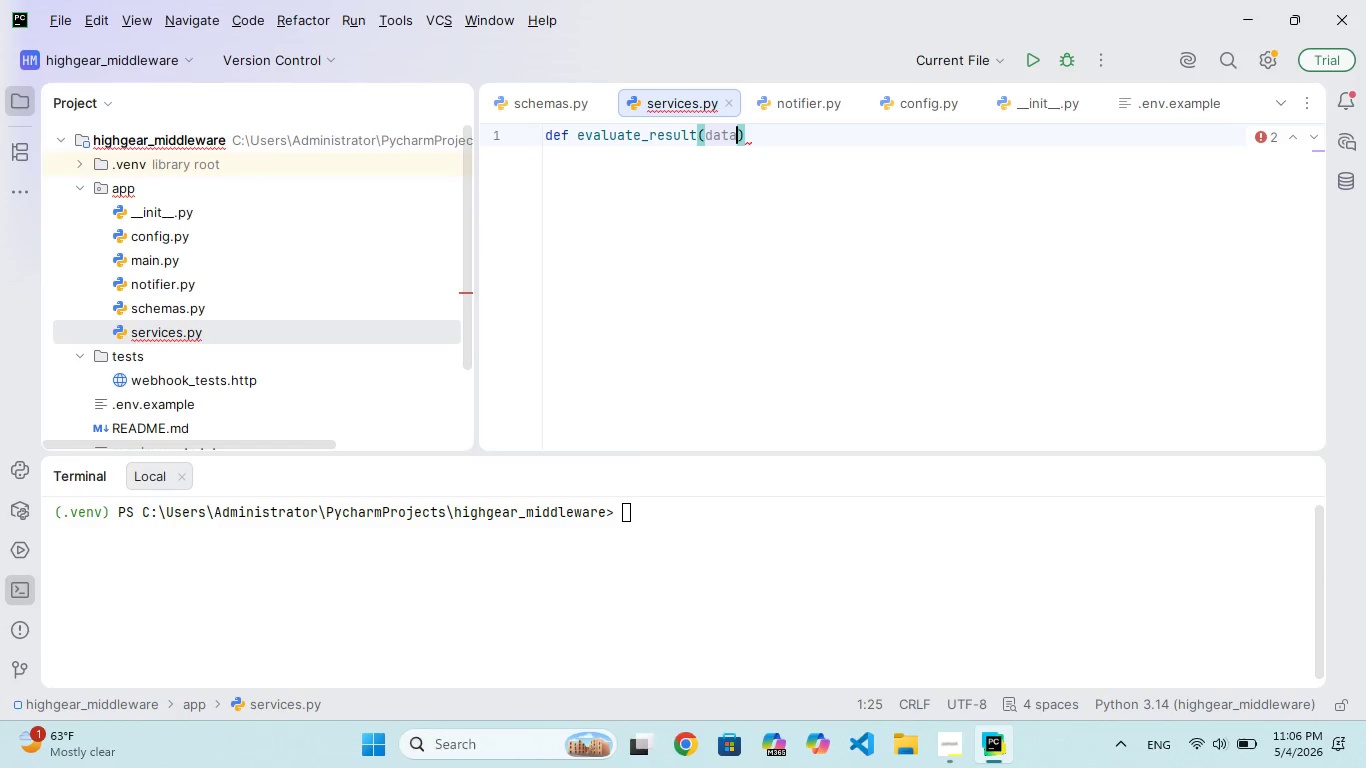 
key(ArrowRight)
 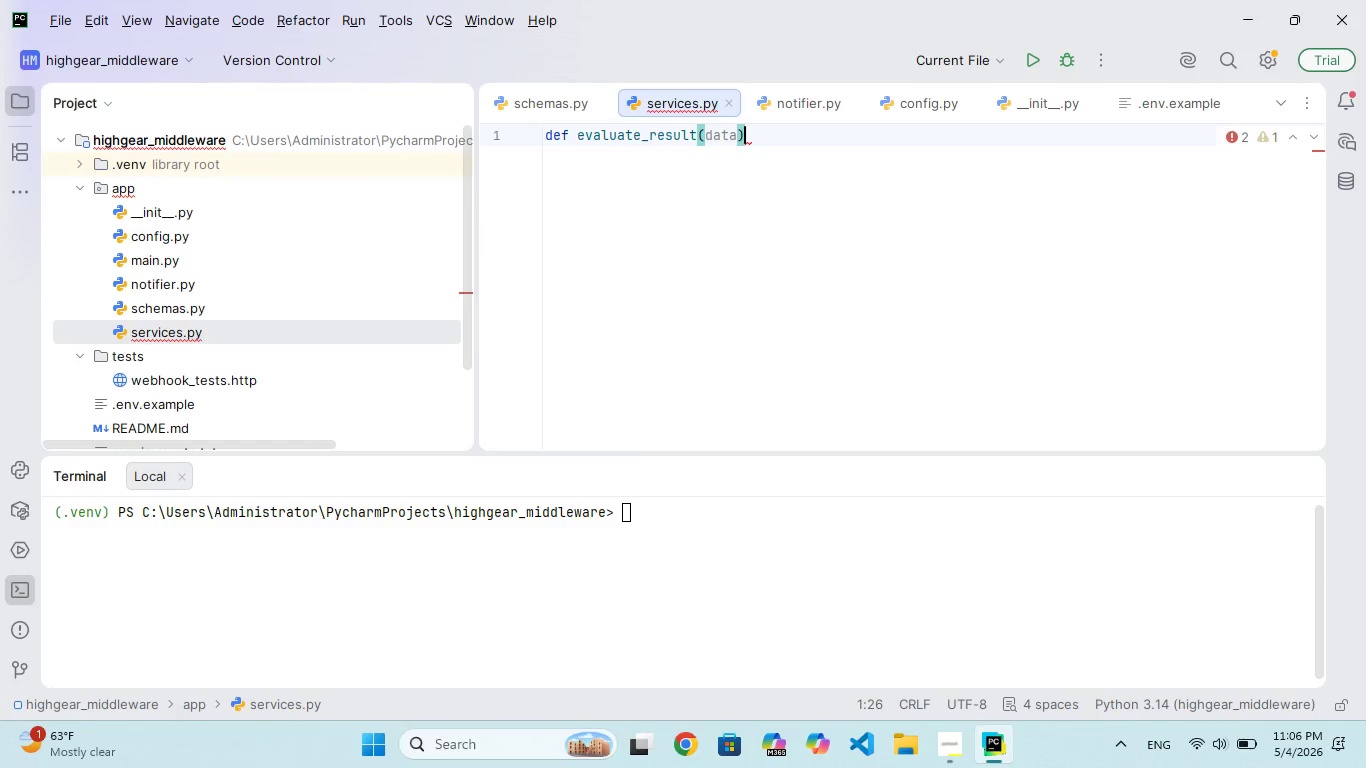 
key(Shift+ShiftRight)
 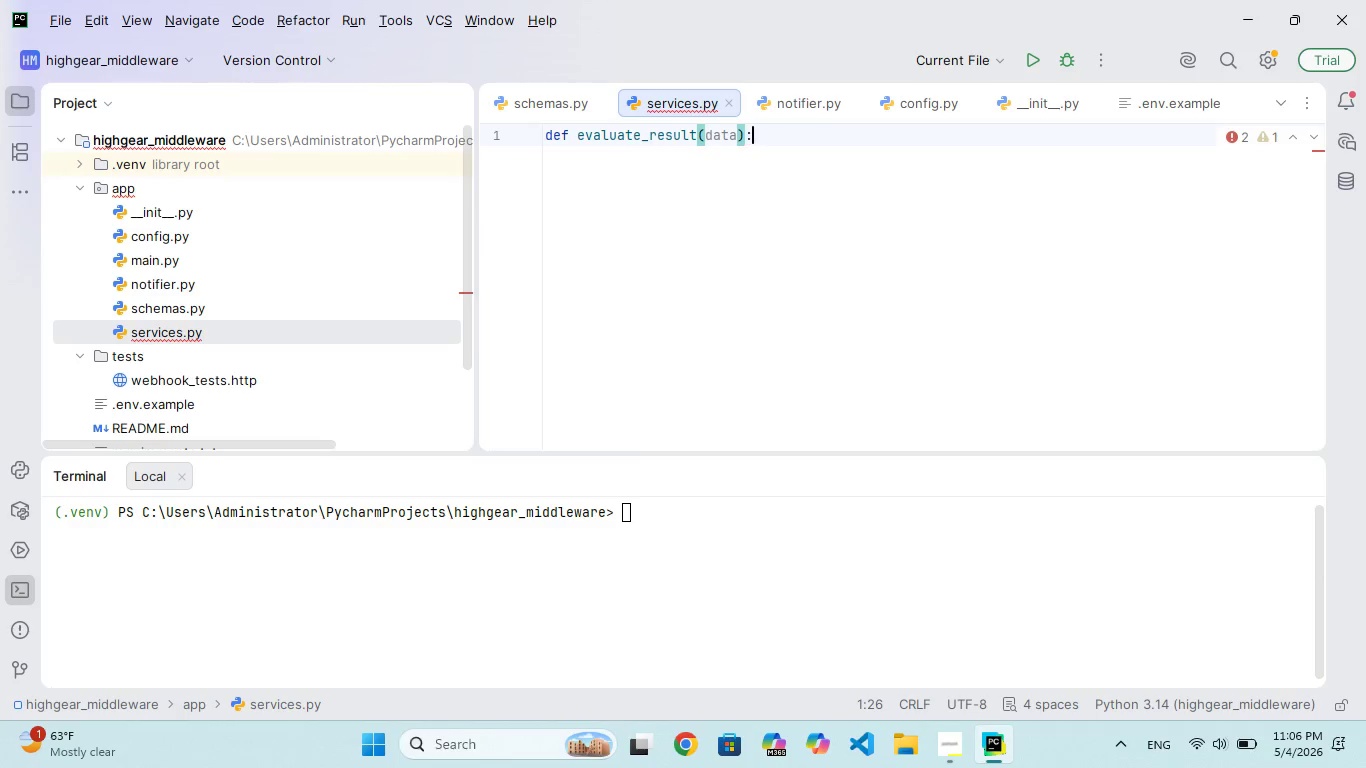 
key(Shift+Semicolon)
 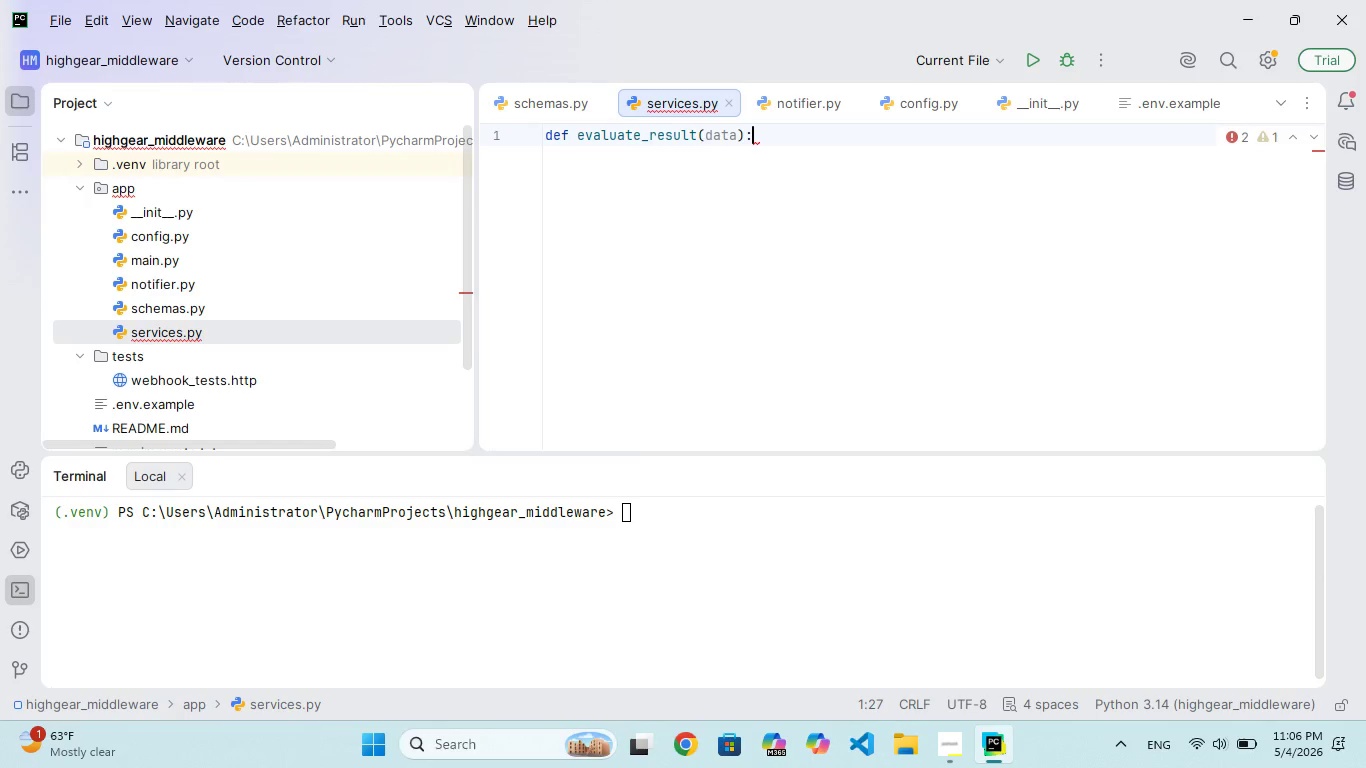 
key(Enter)
 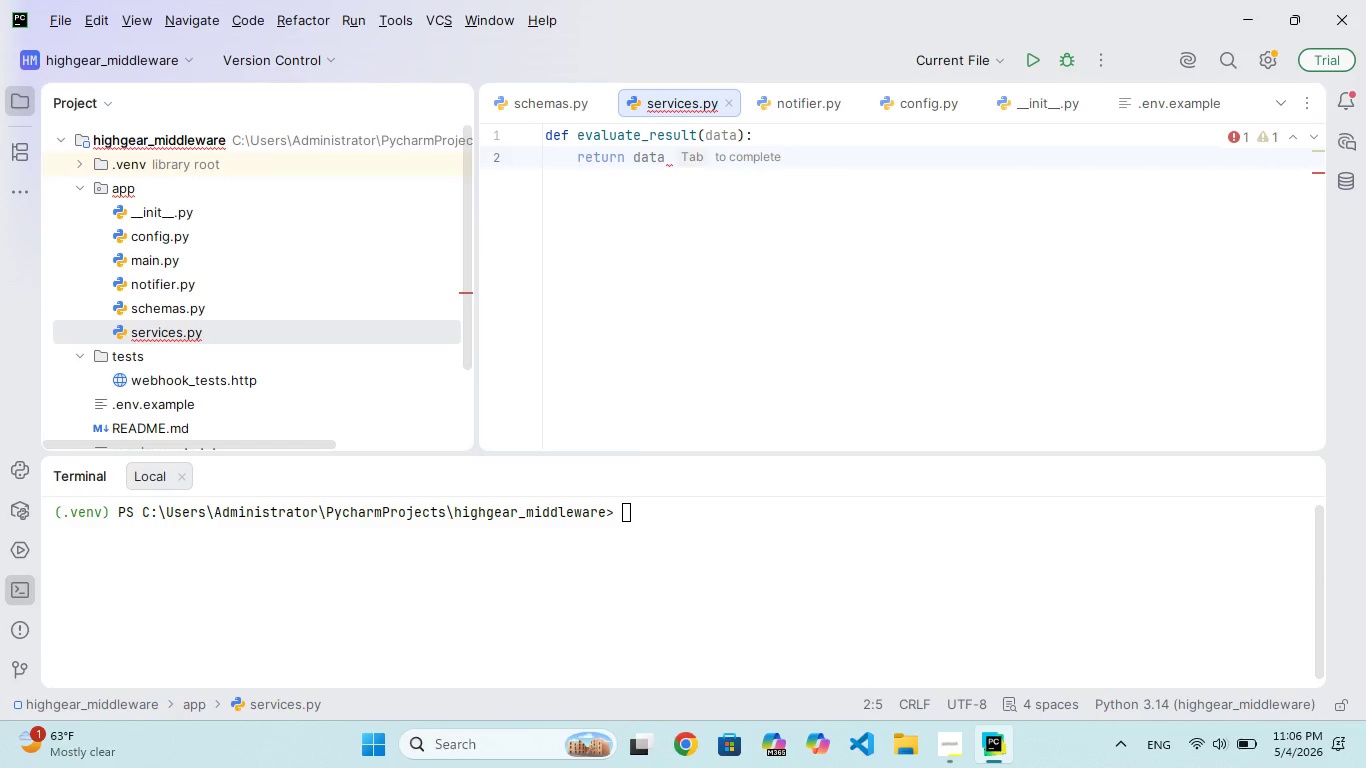 
type(lices)
key(Backspace)
 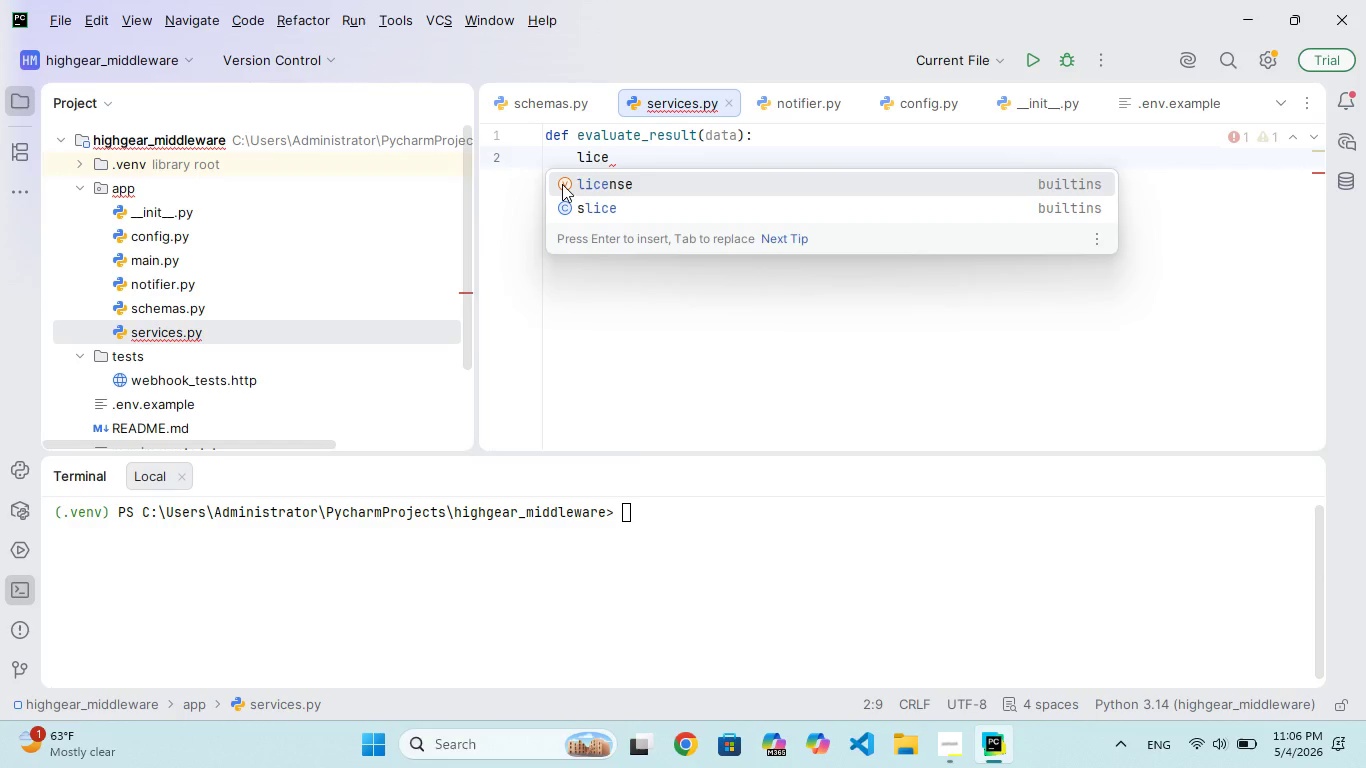 
key(Enter)
 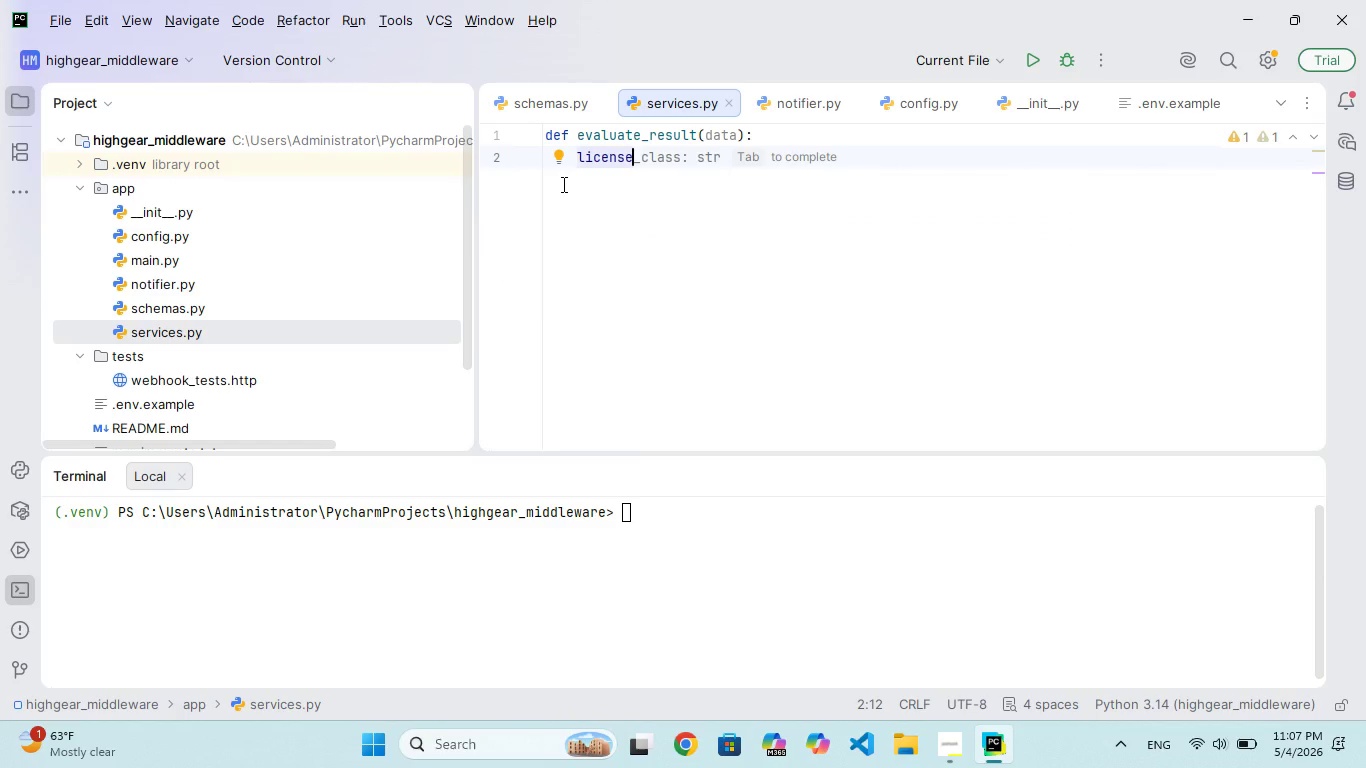 
type(_lass: data.licene)
 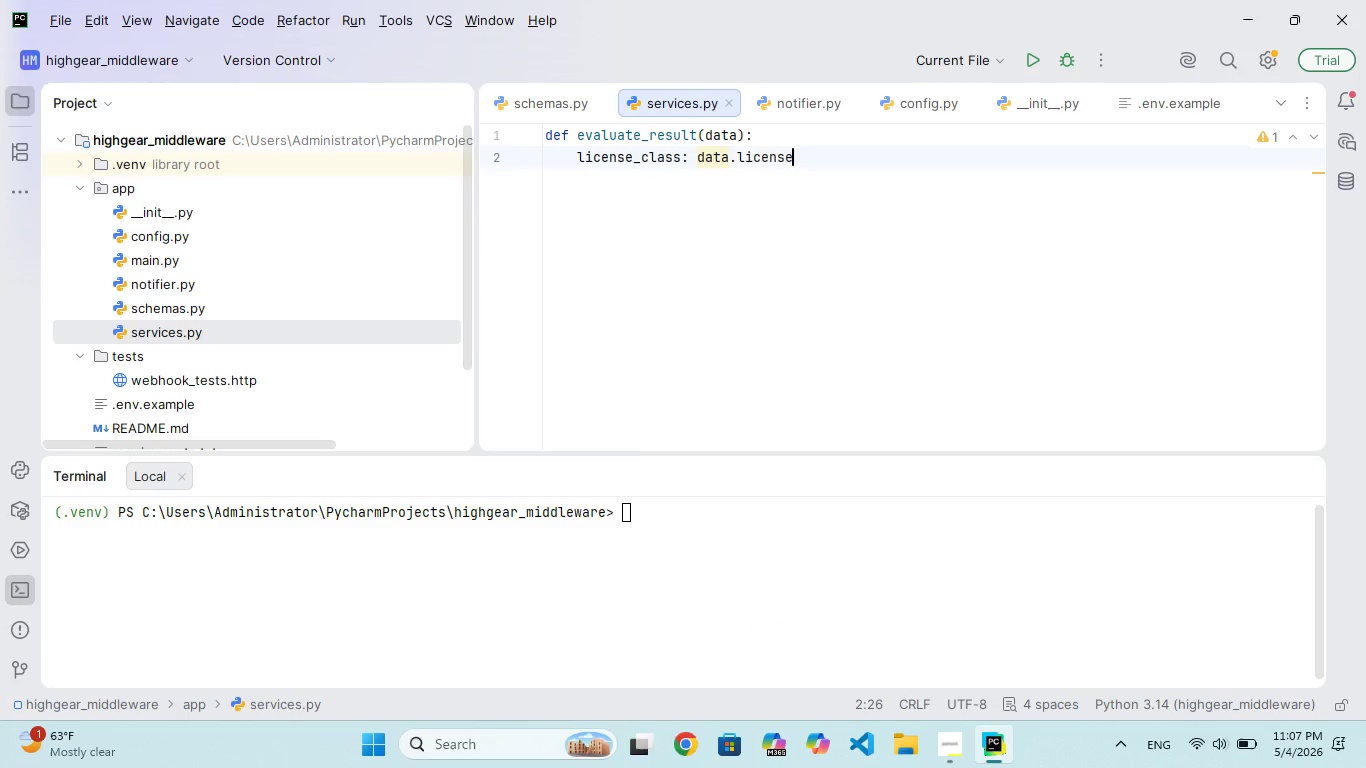 
 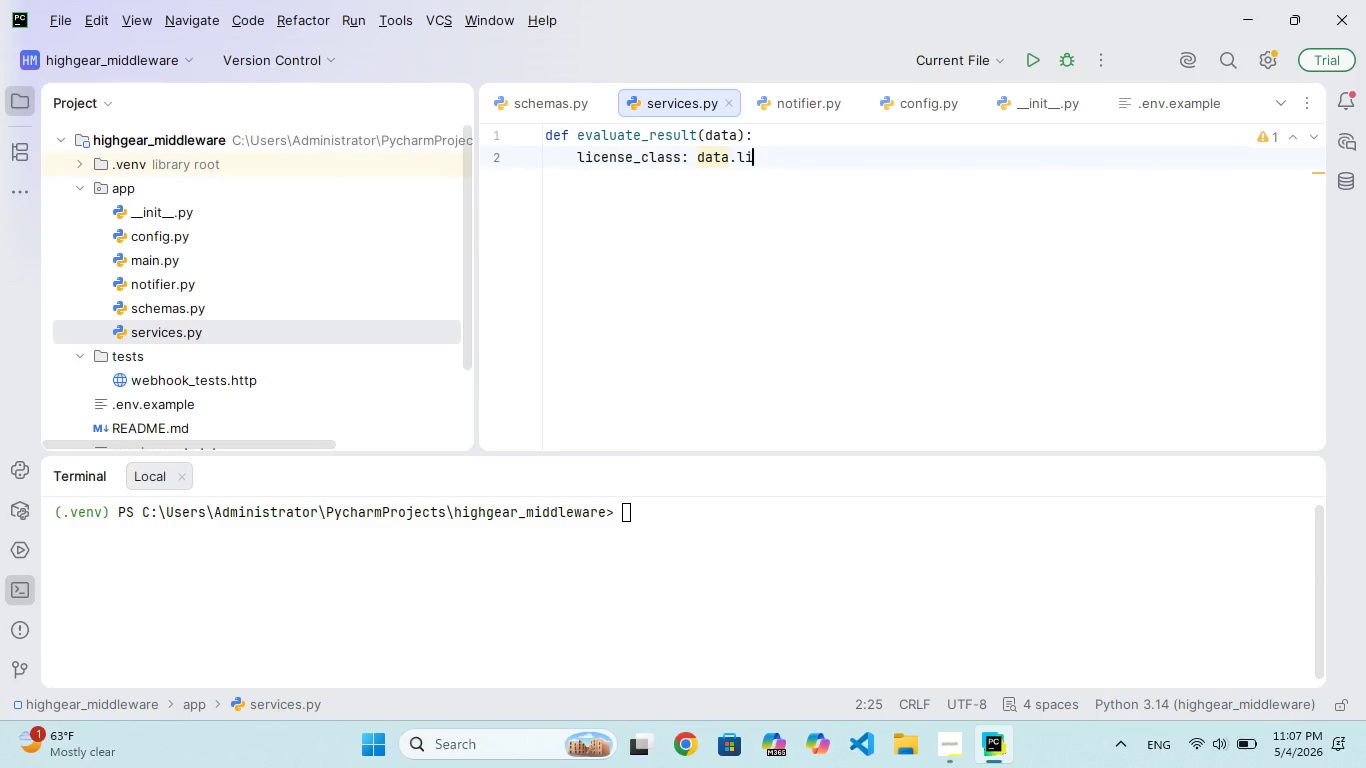 
hold_key(key=S, duration=0.33)
 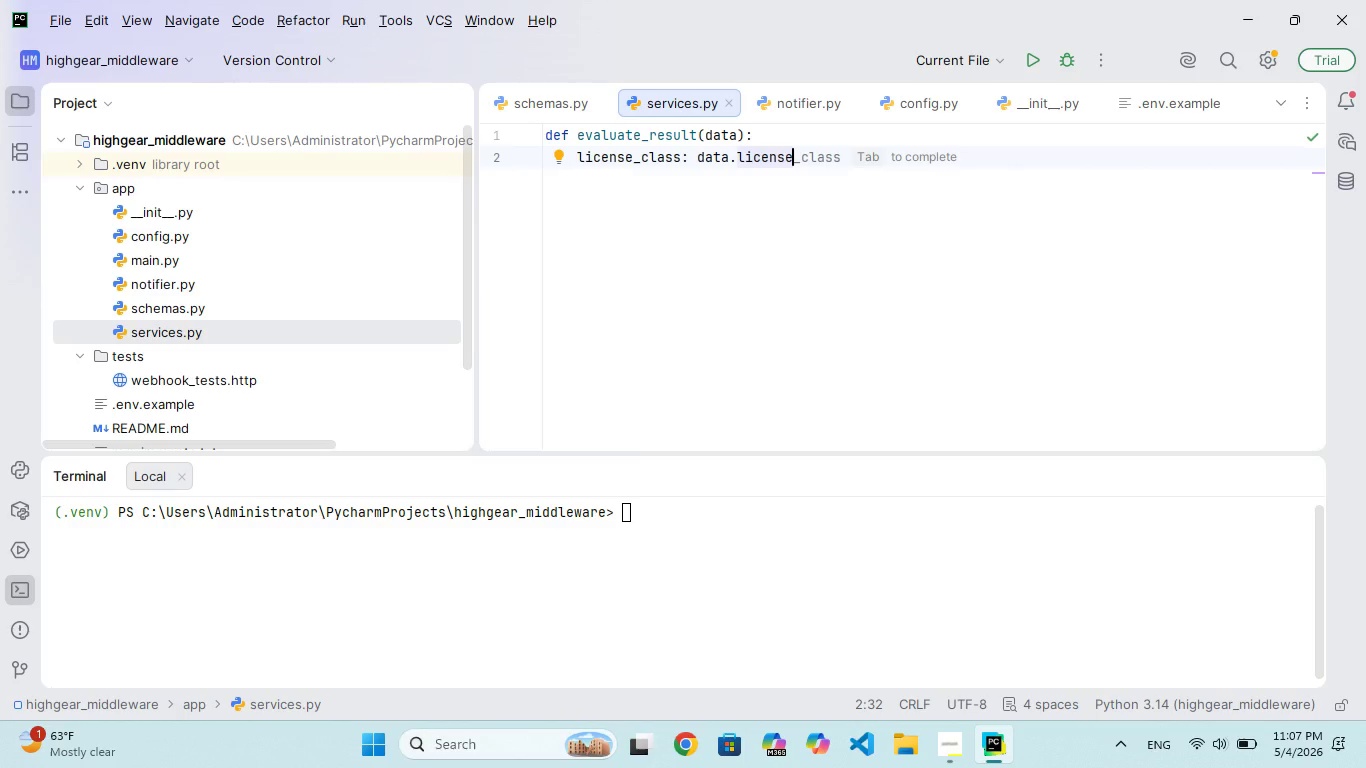 
wait(43.11)
 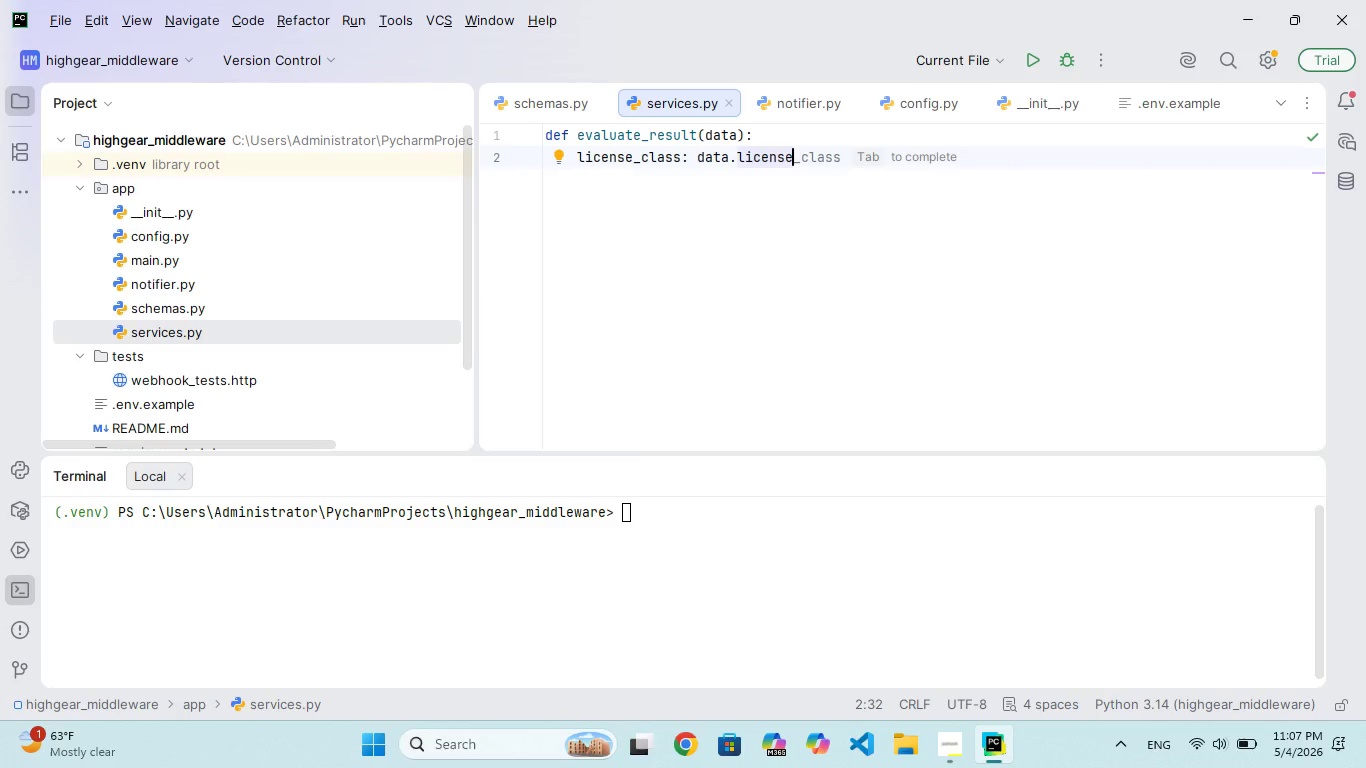 
key(Enter)
 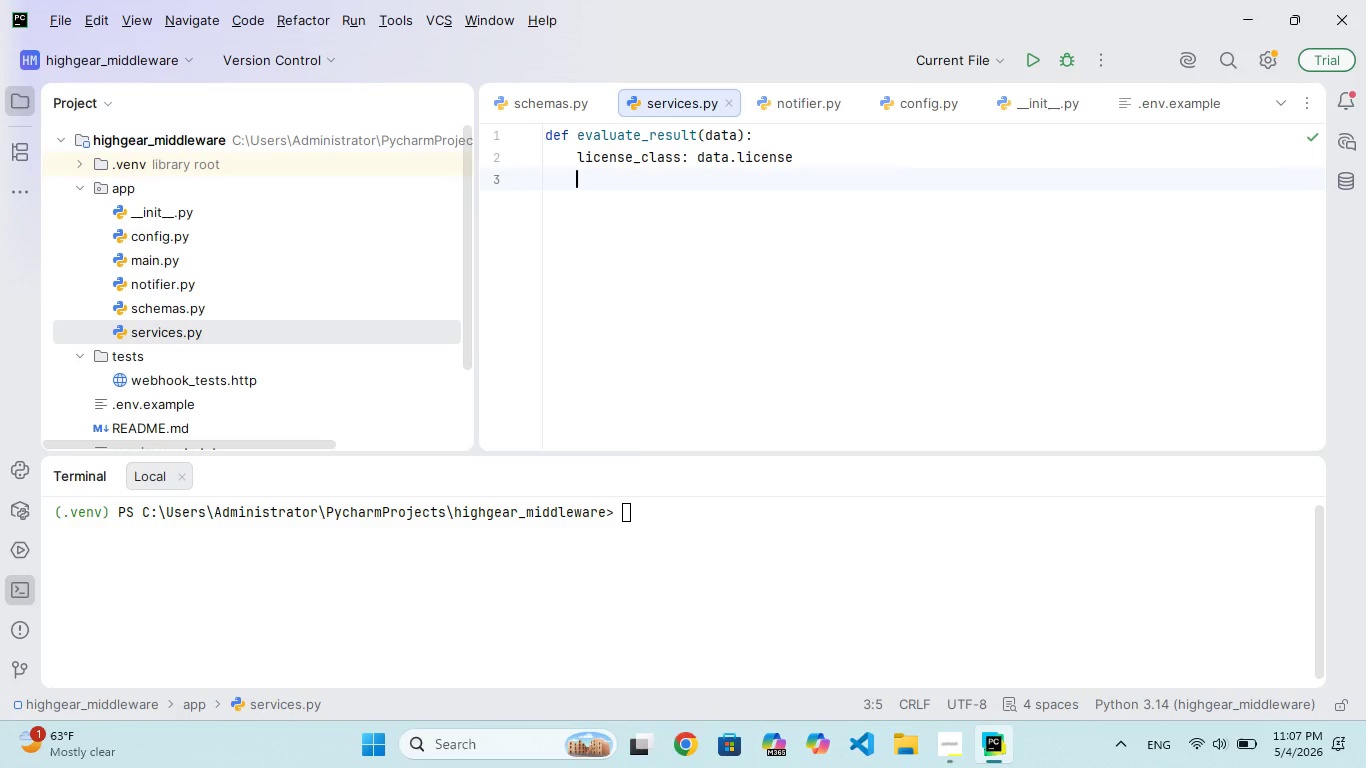 
hold_key(key=ShiftRight, duration=0.52)
 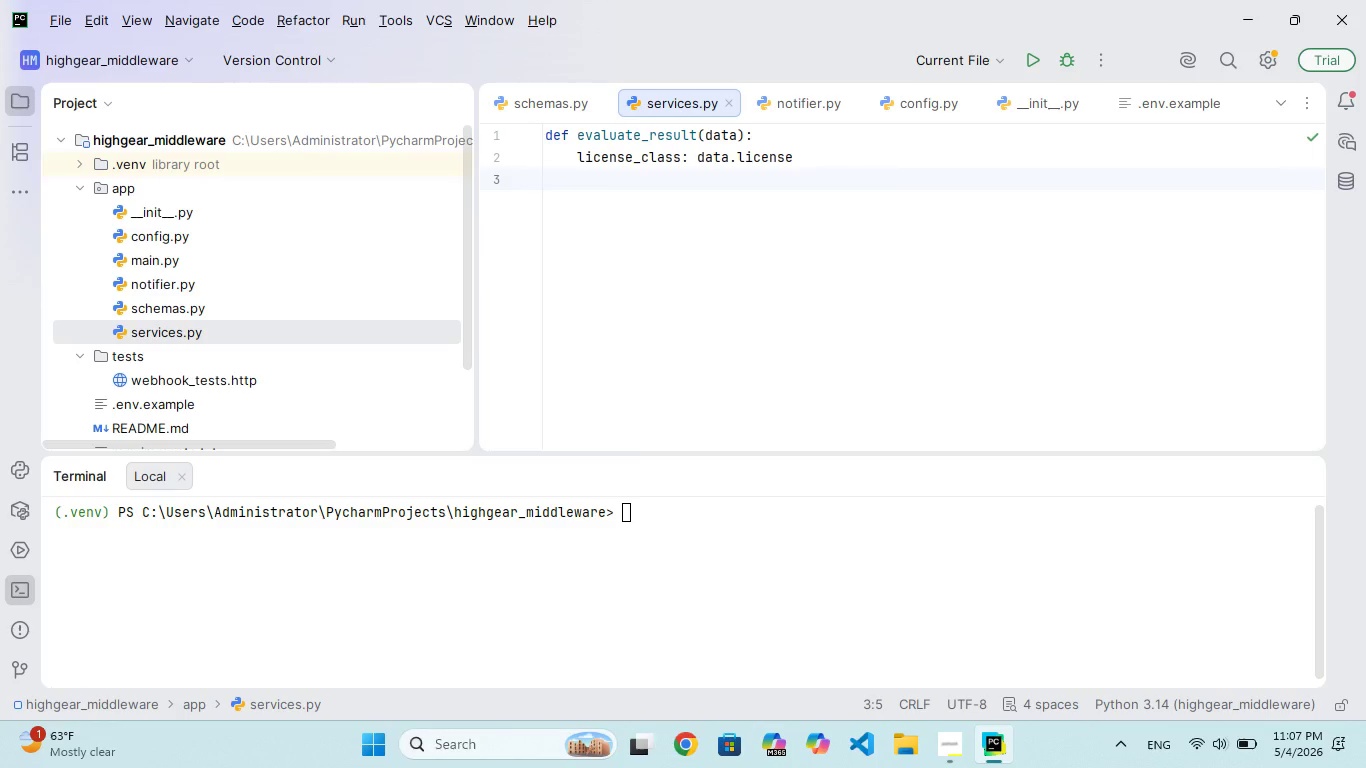 
key(Backspace)
key(Backspace)
type(_class)
 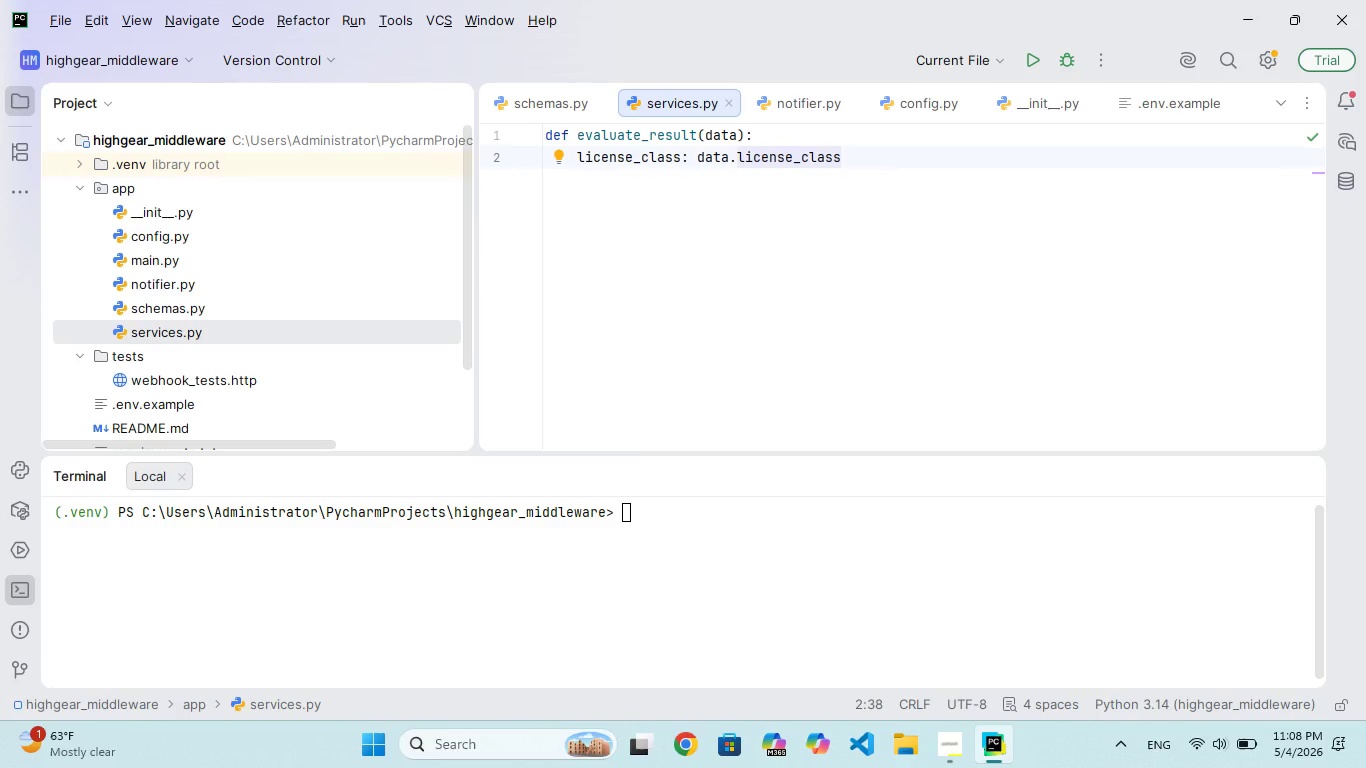 
type(.lower()
 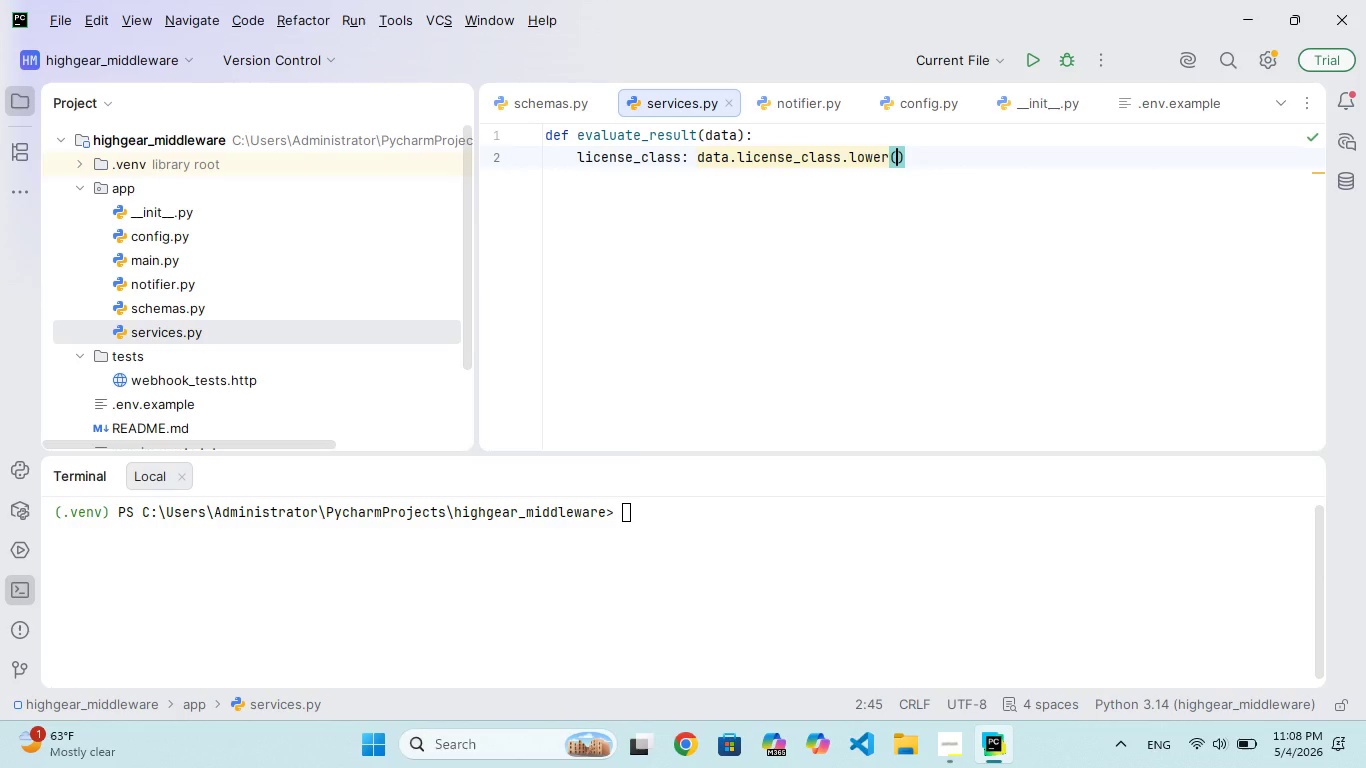 
key(ArrowRight)
 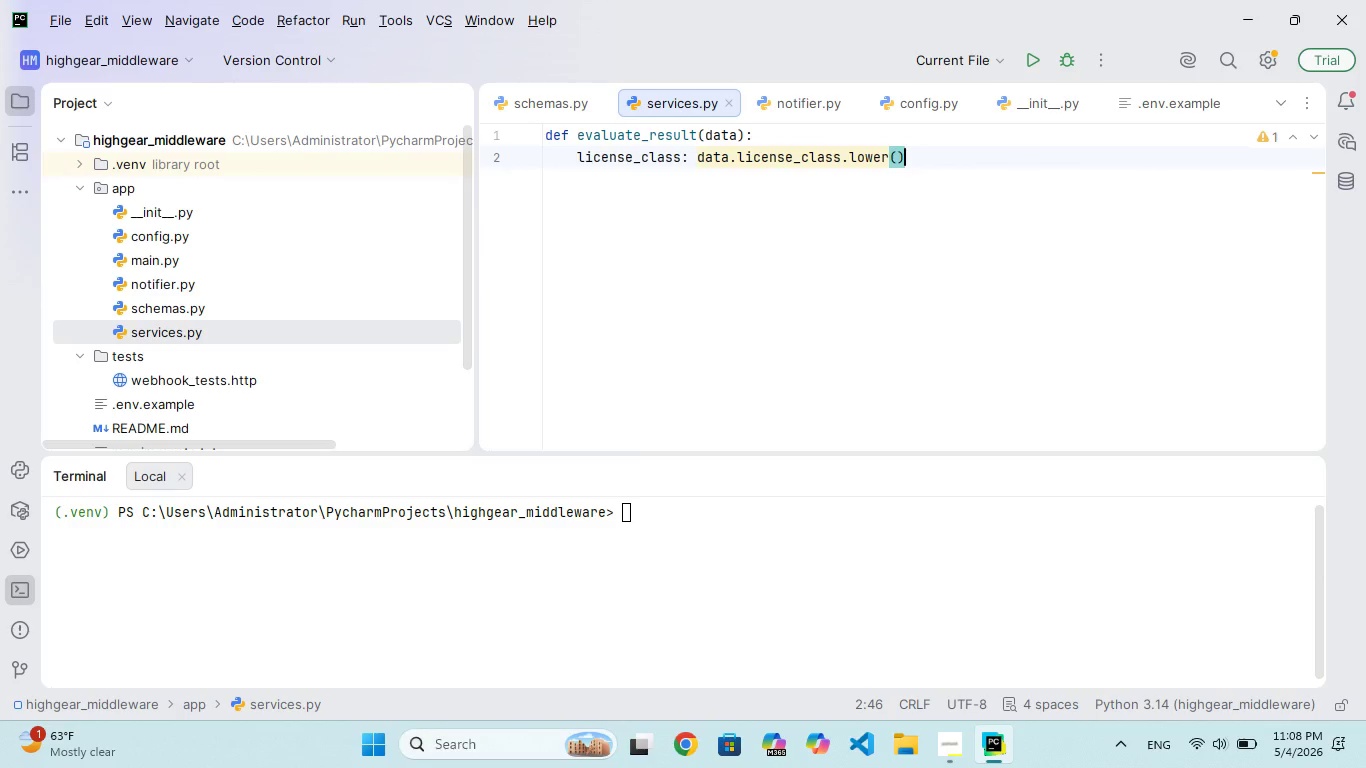 
key(Enter)
 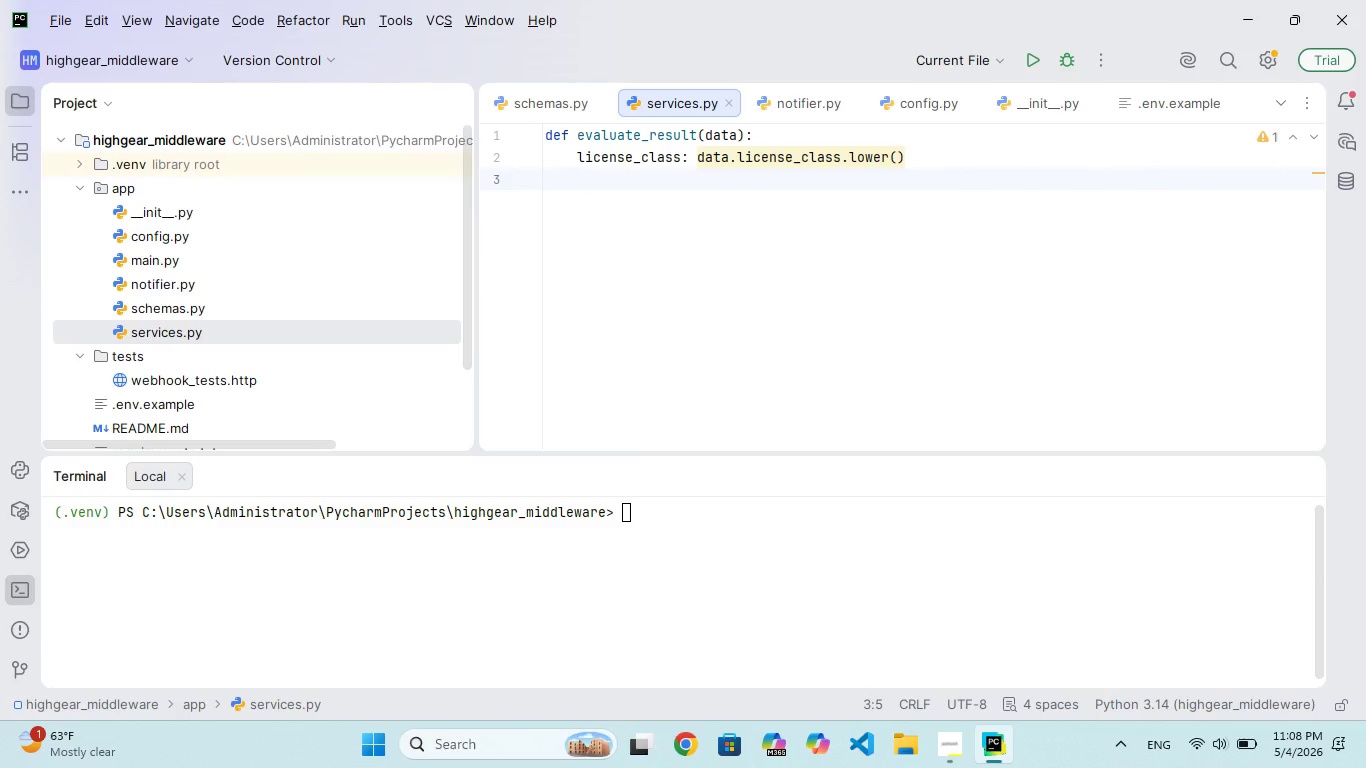 
wait(7.31)
 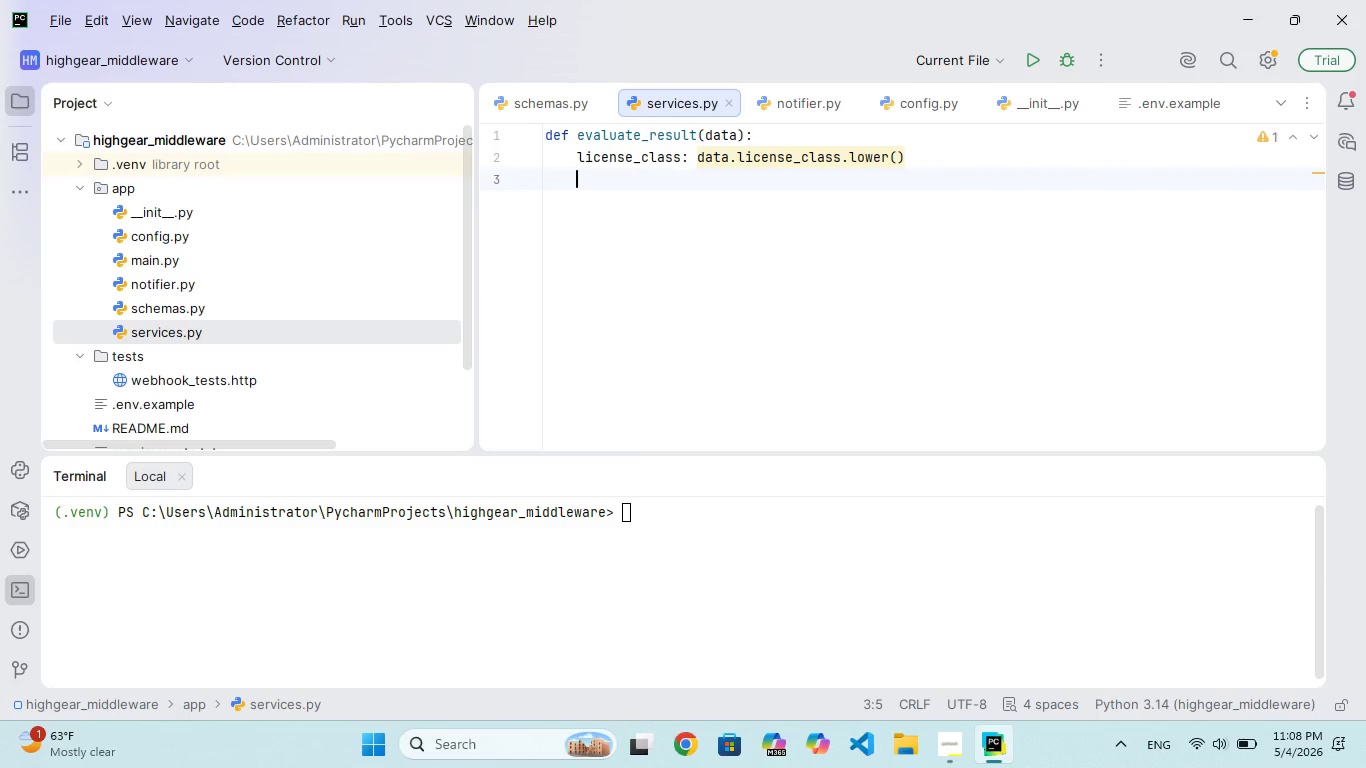 
type(endorsemets: [elower( for e in data.endorsement)
 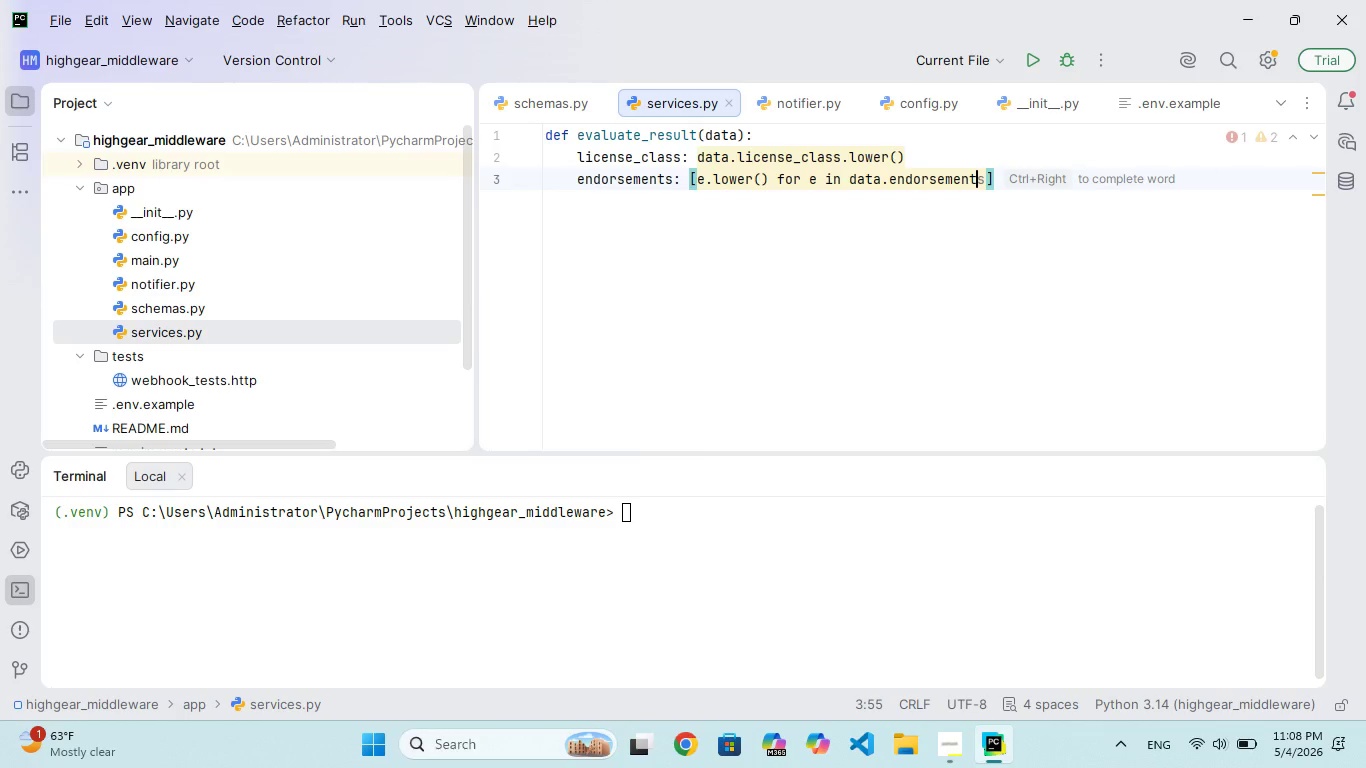 
key(S)
 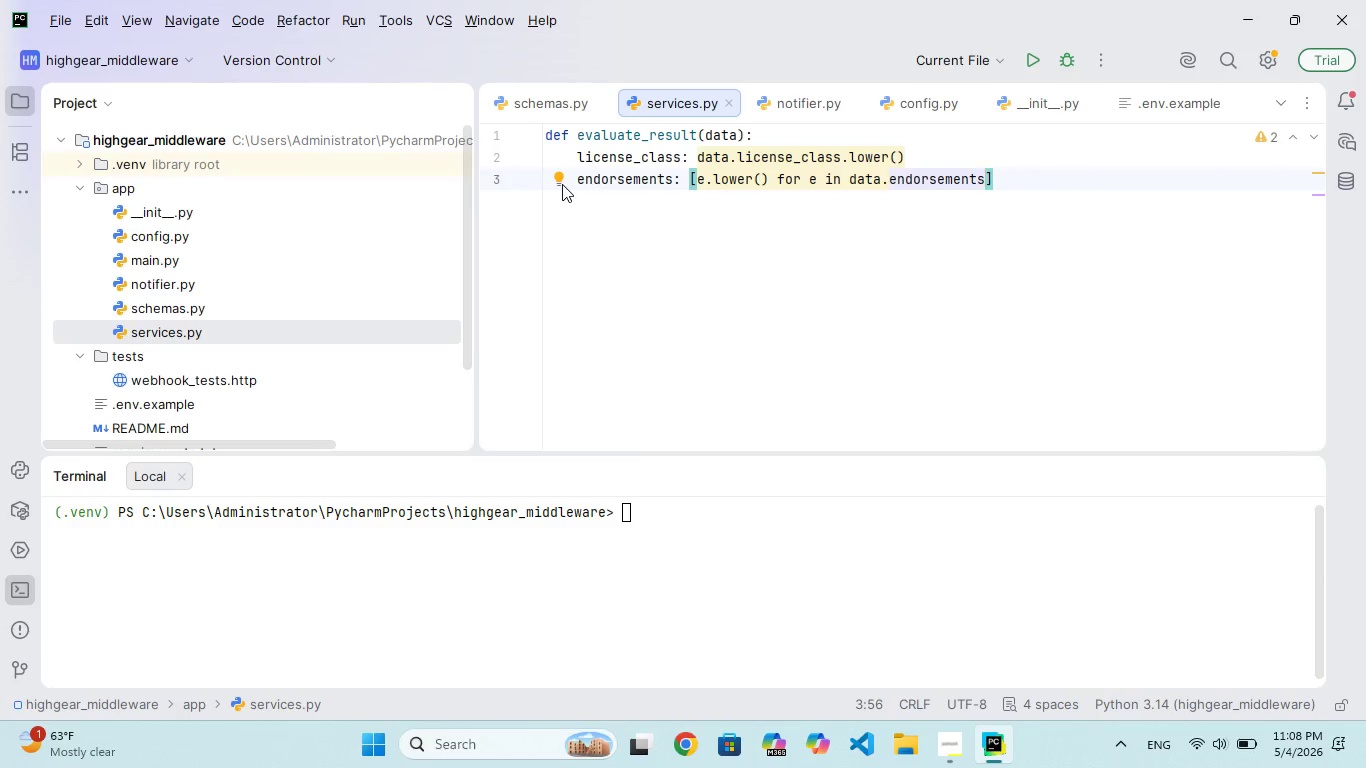 
key(ArrowRight)
 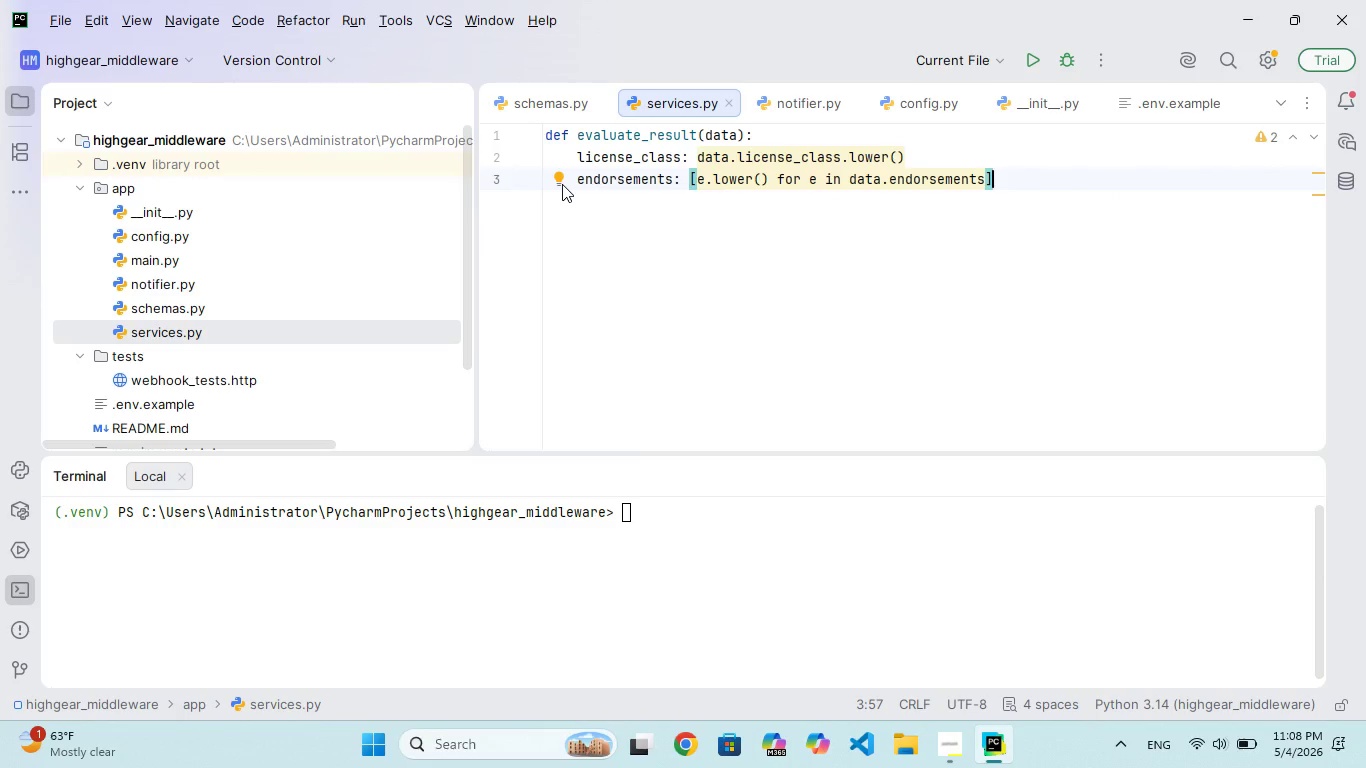 
key(Enter)
 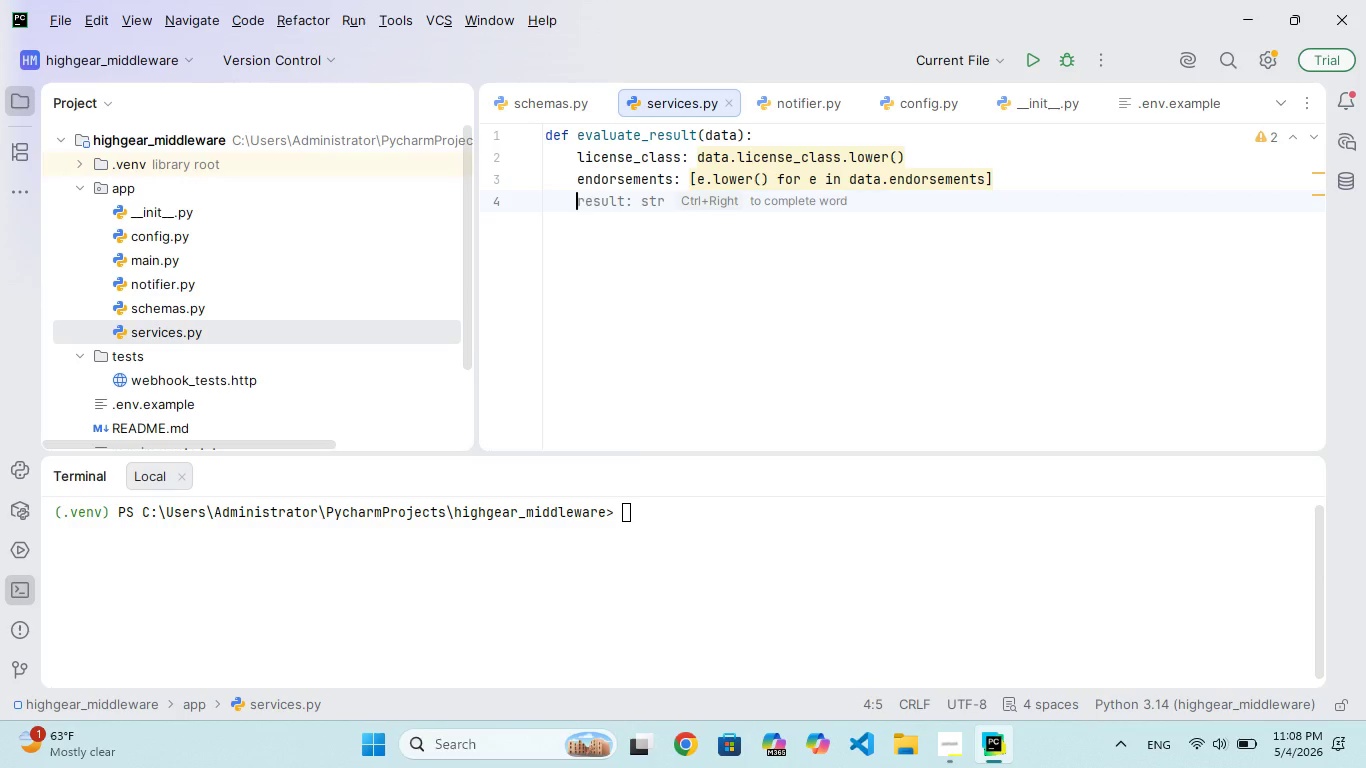 
type(result)
 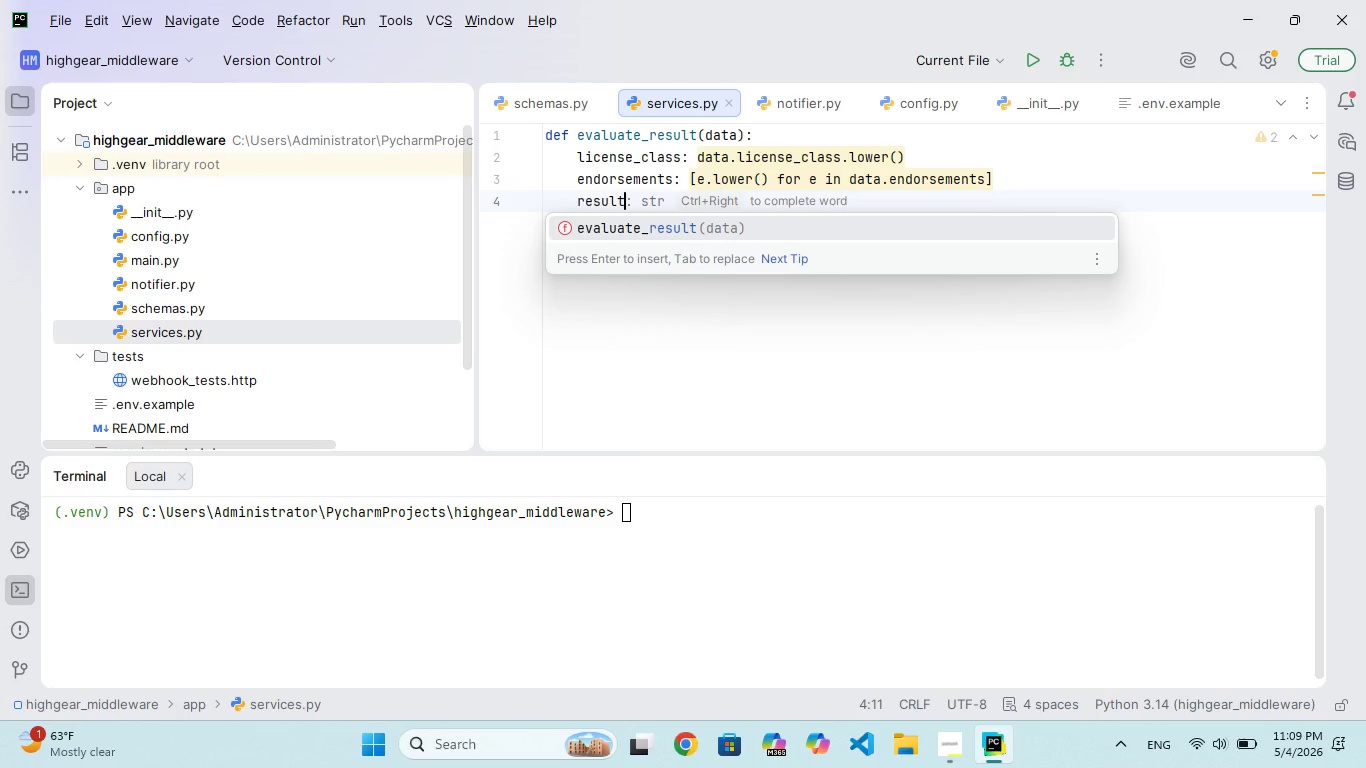 
wait(5.98)
 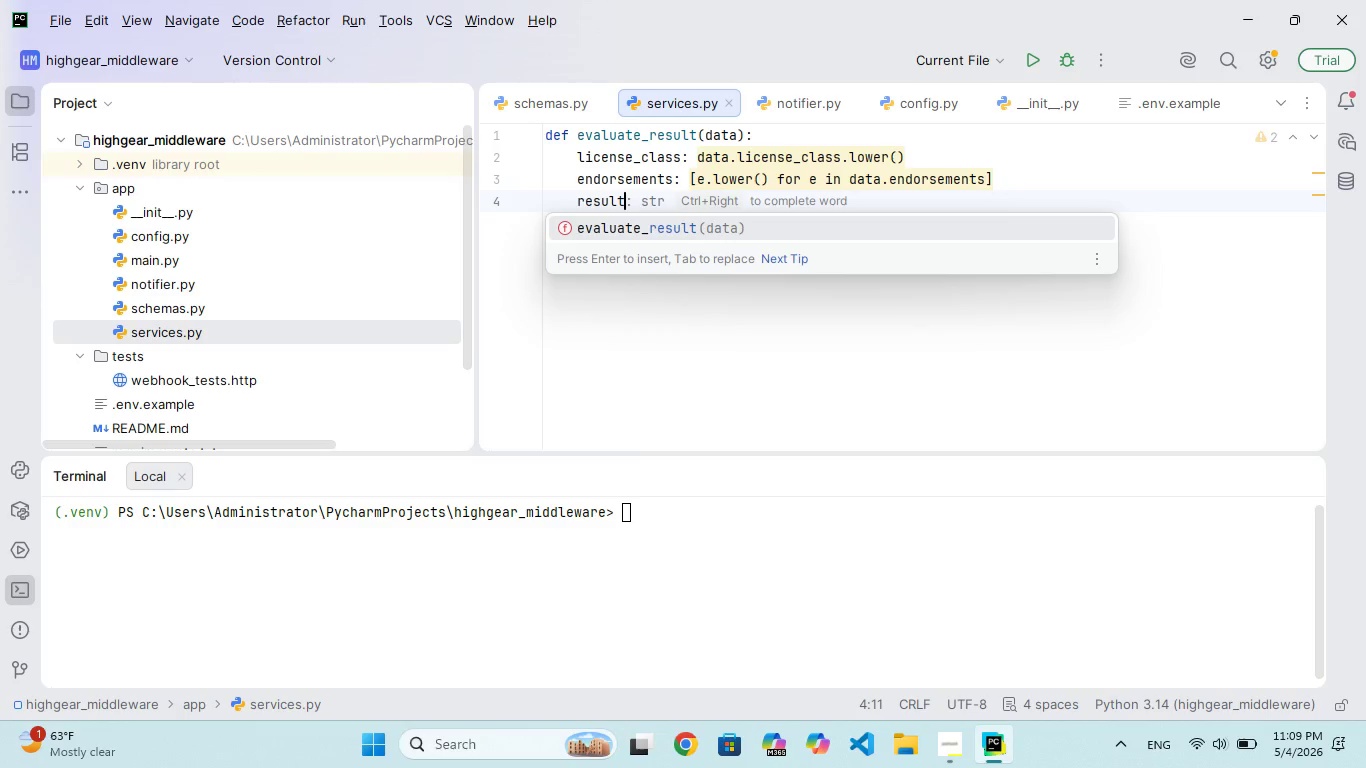 
key(ArrowUp)
 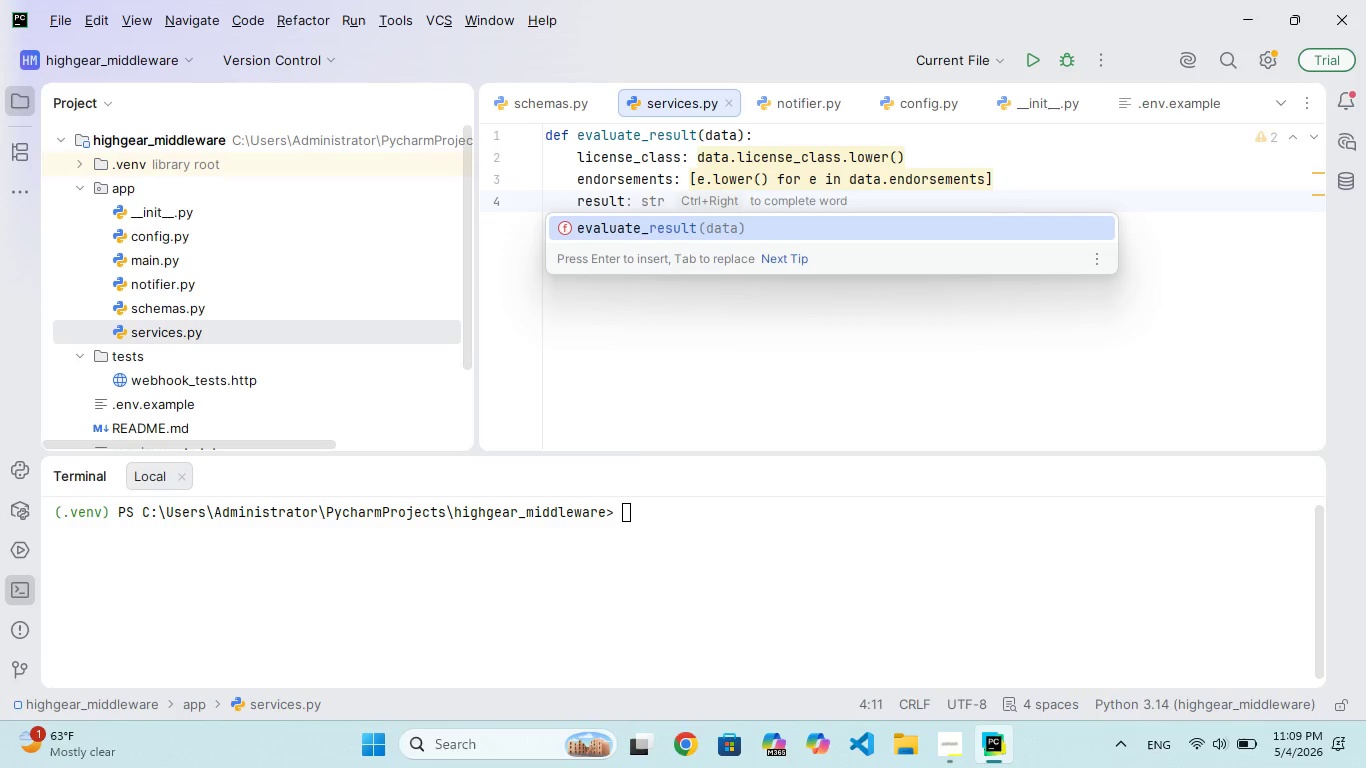 
key(ArrowUp)
 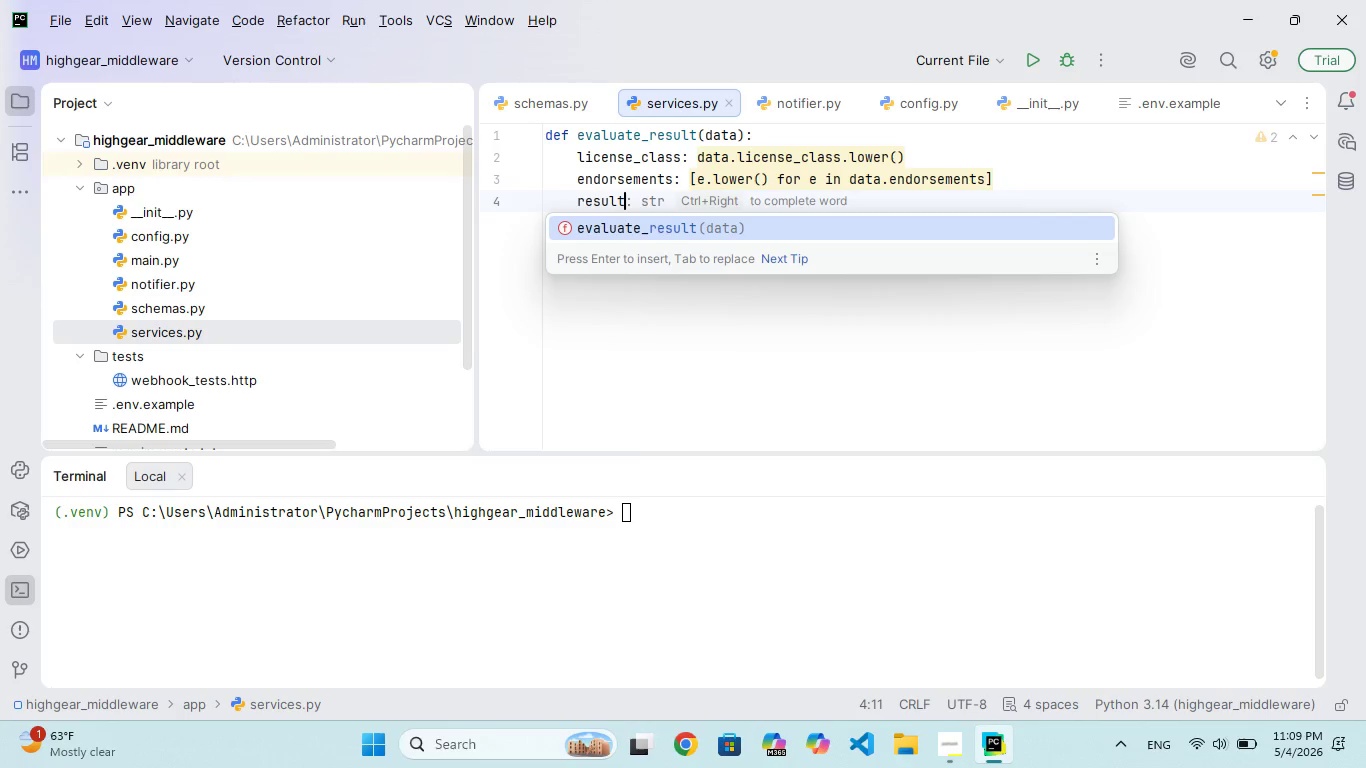 
key(ArrowUp)
 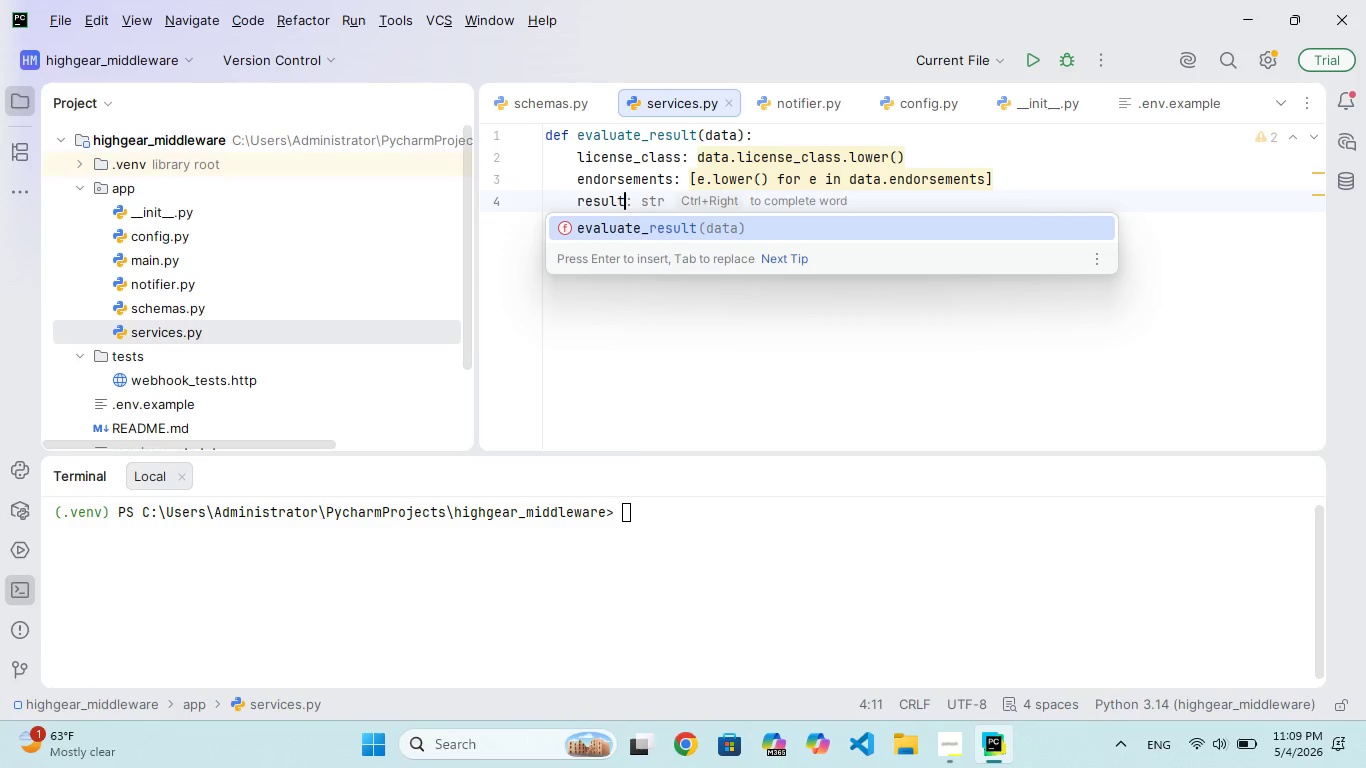 
key(ArrowUp)
 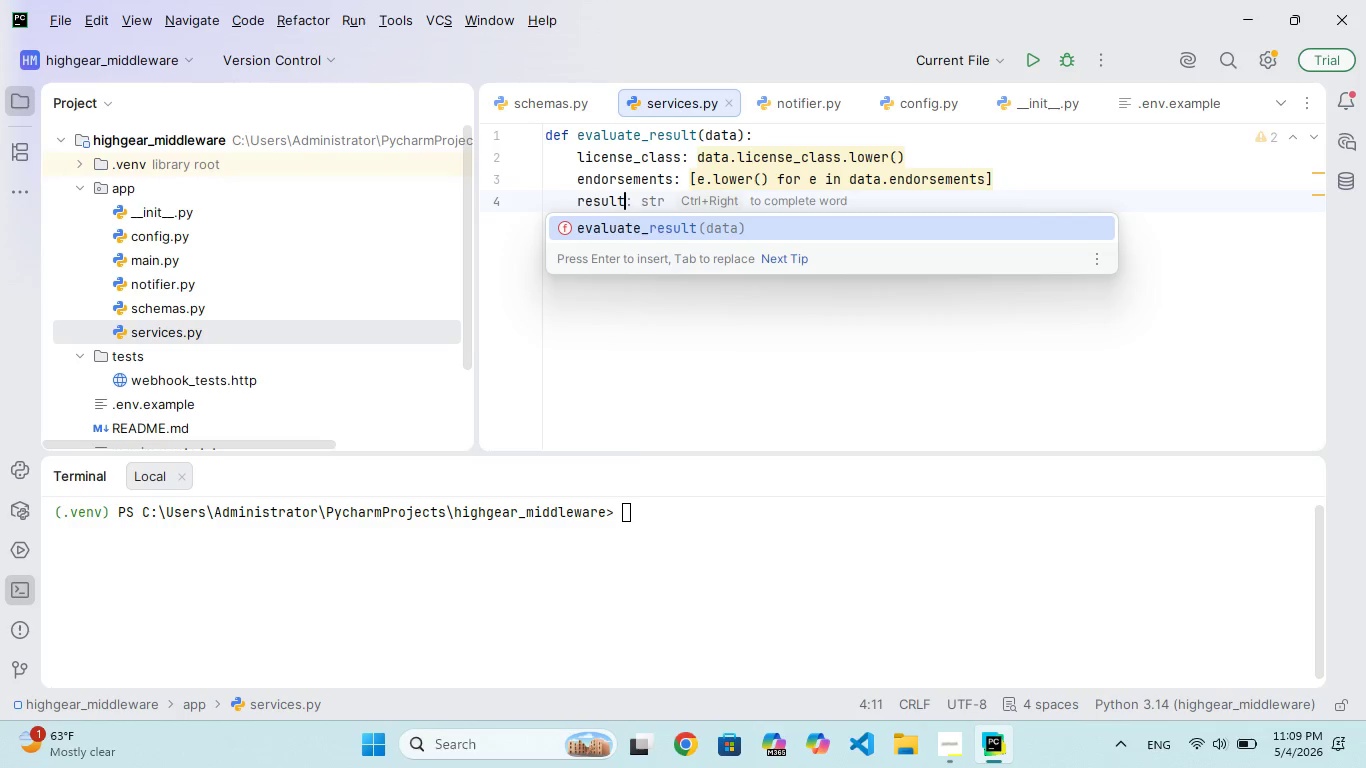 
key(ArrowUp)
 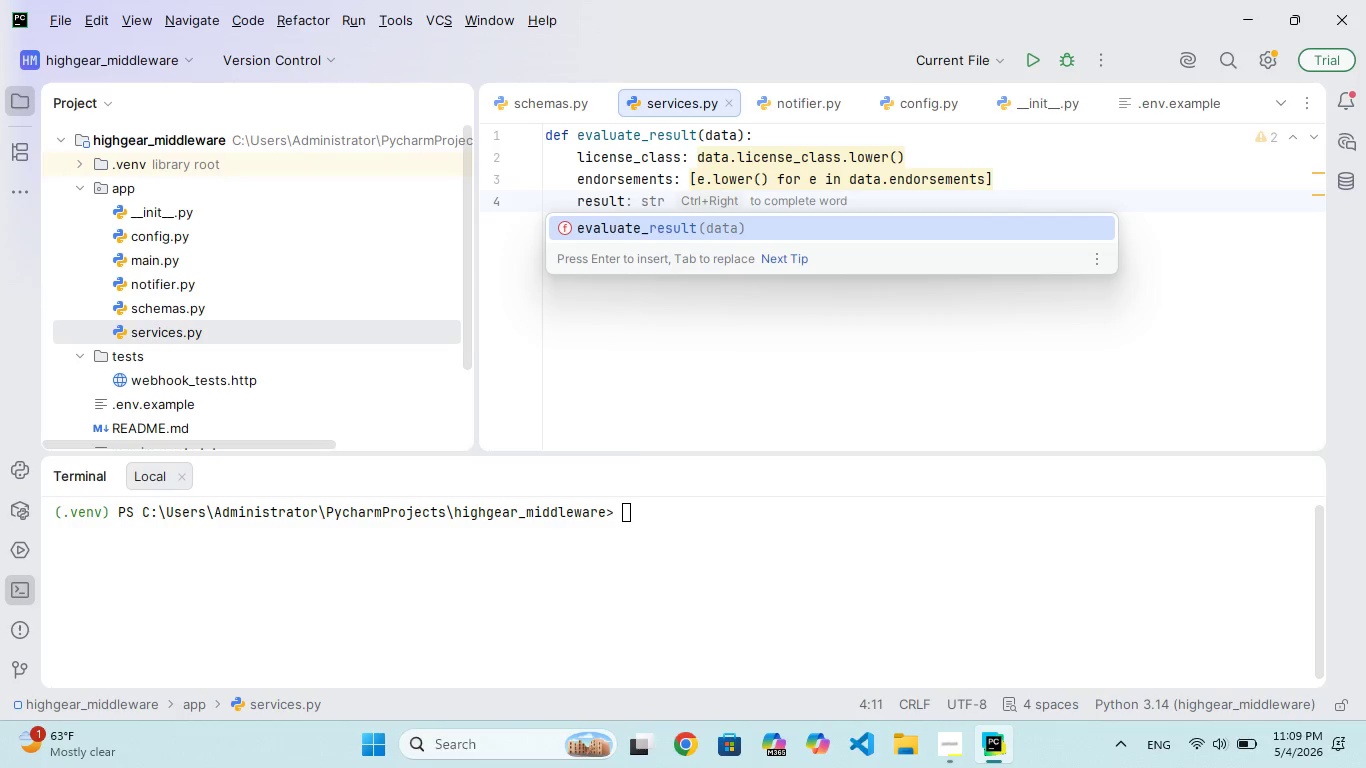 
hold_key(key=Space, duration=0.34)
 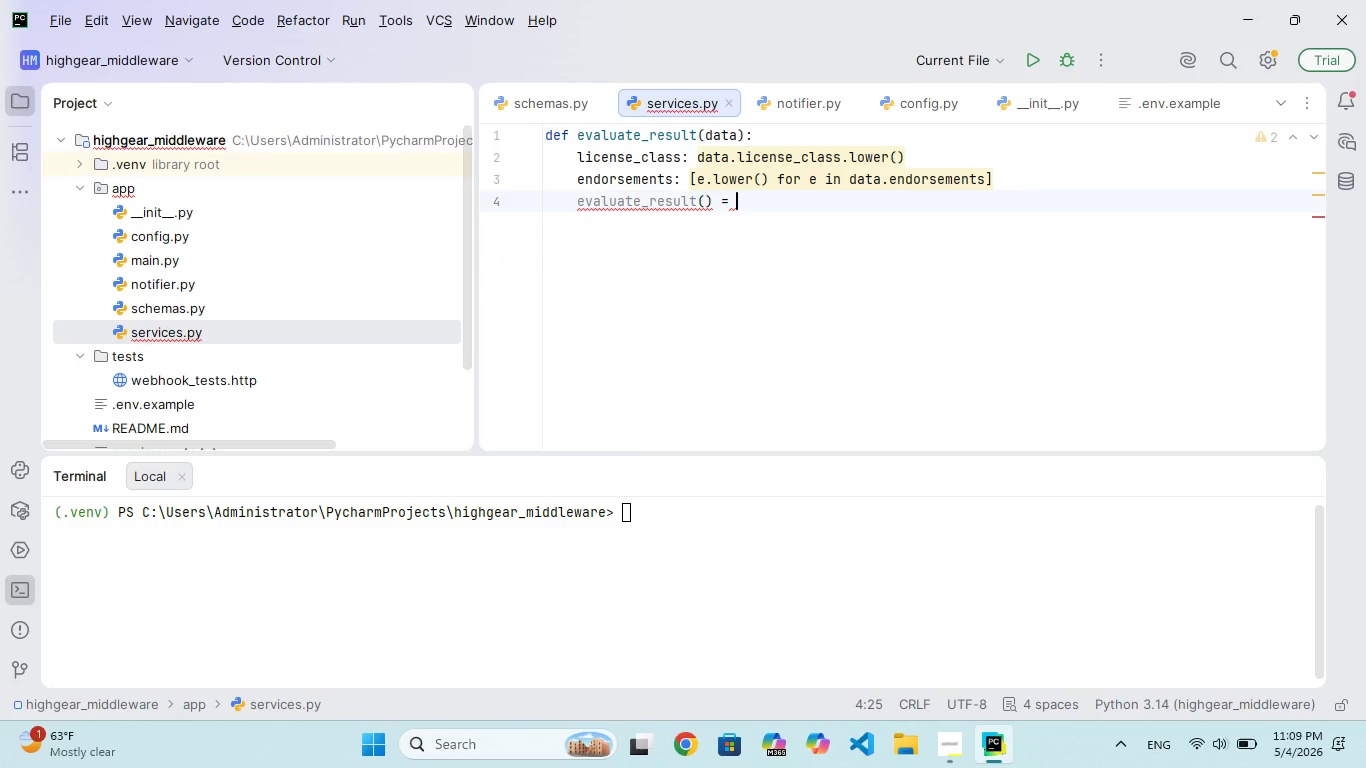 
key(Equal)
 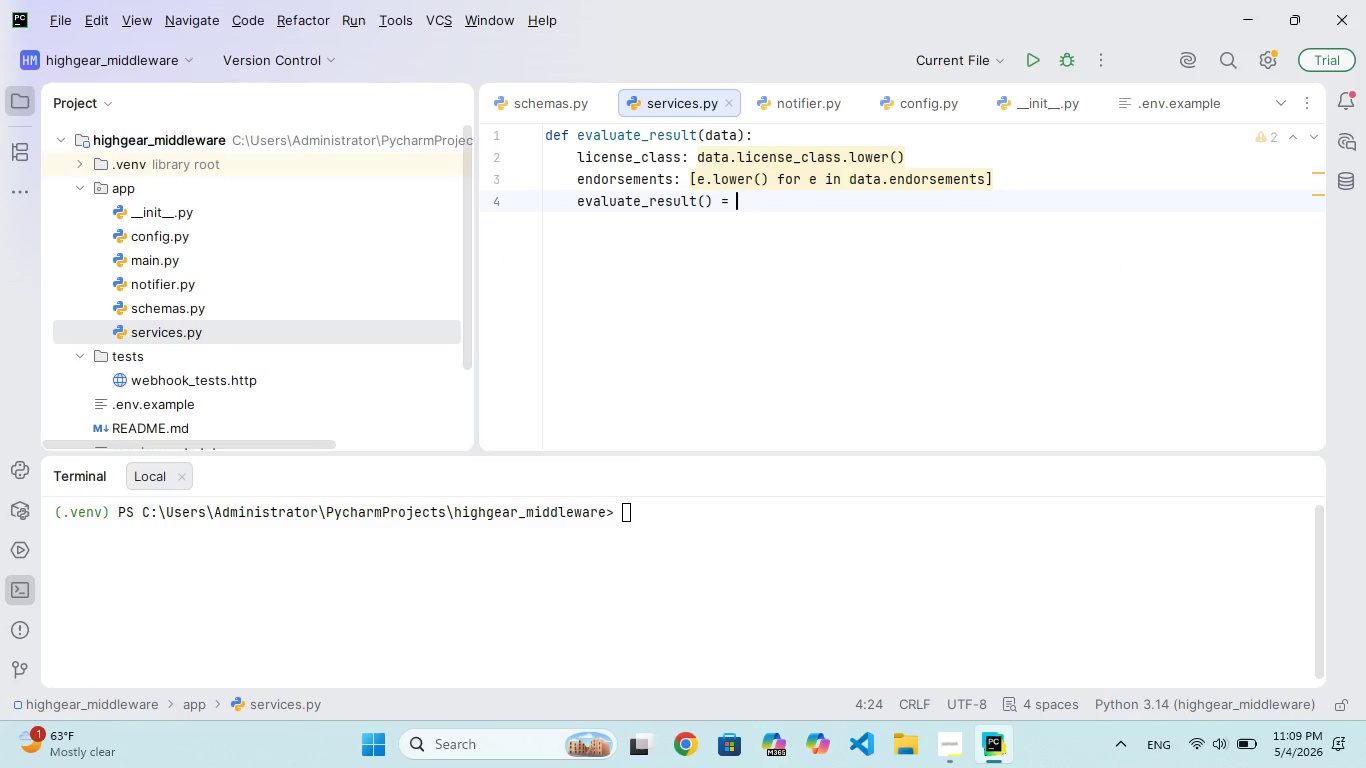 
key(Space)
 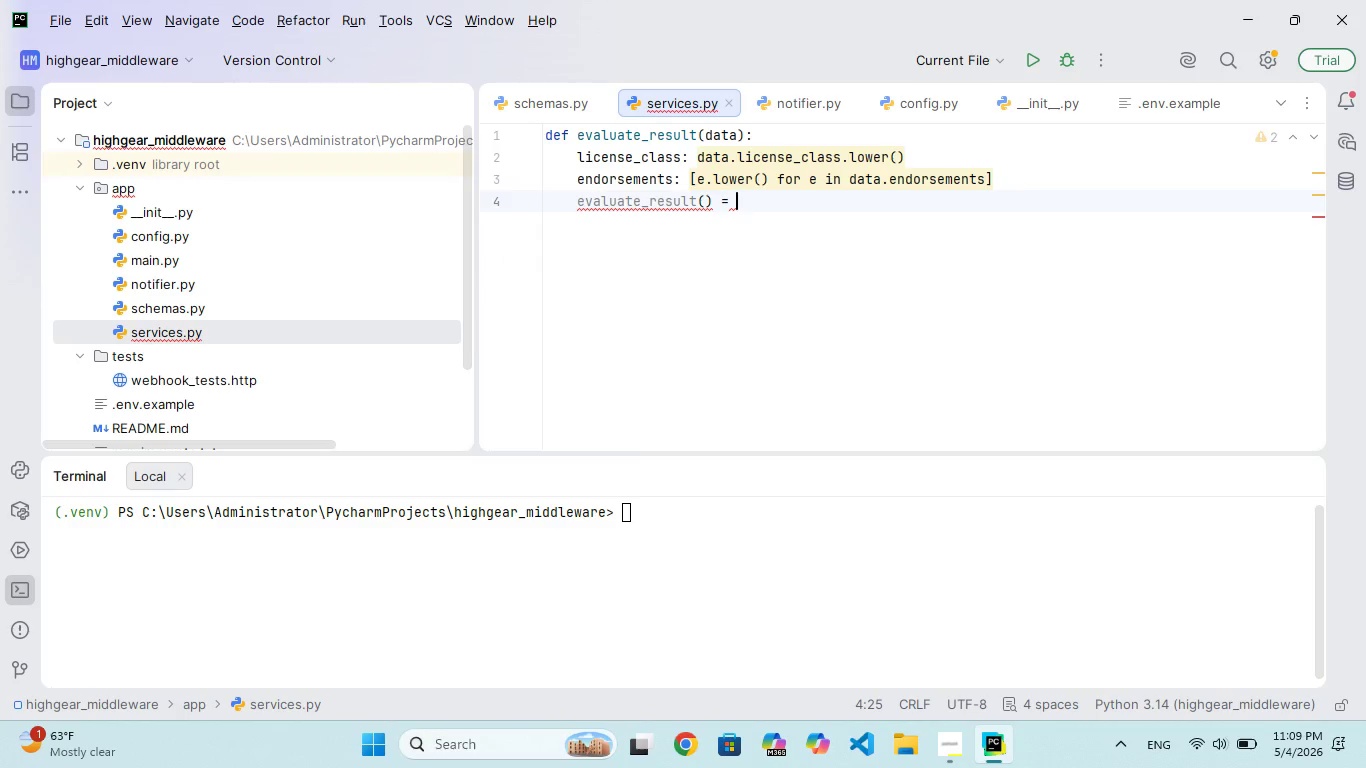 
key(ArrowUp)
 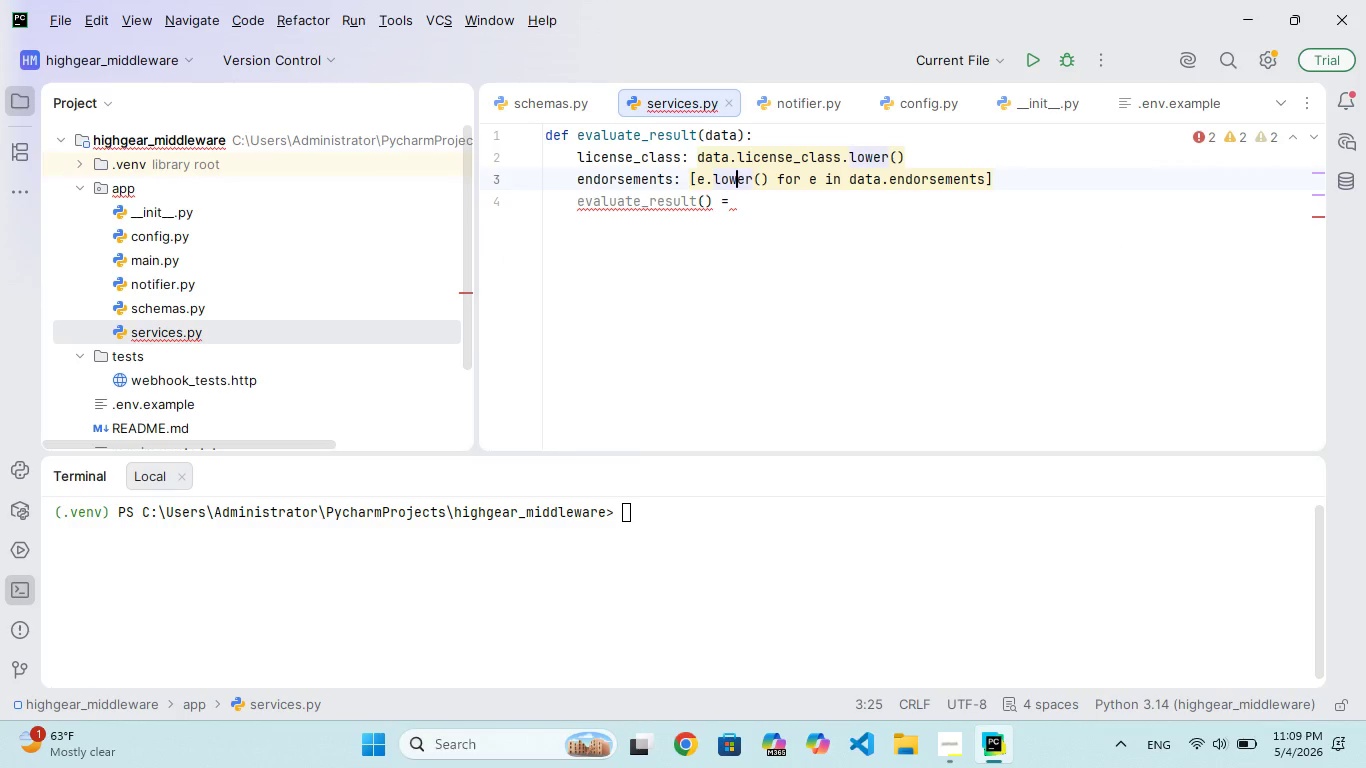 
key(ArrowLeft)
 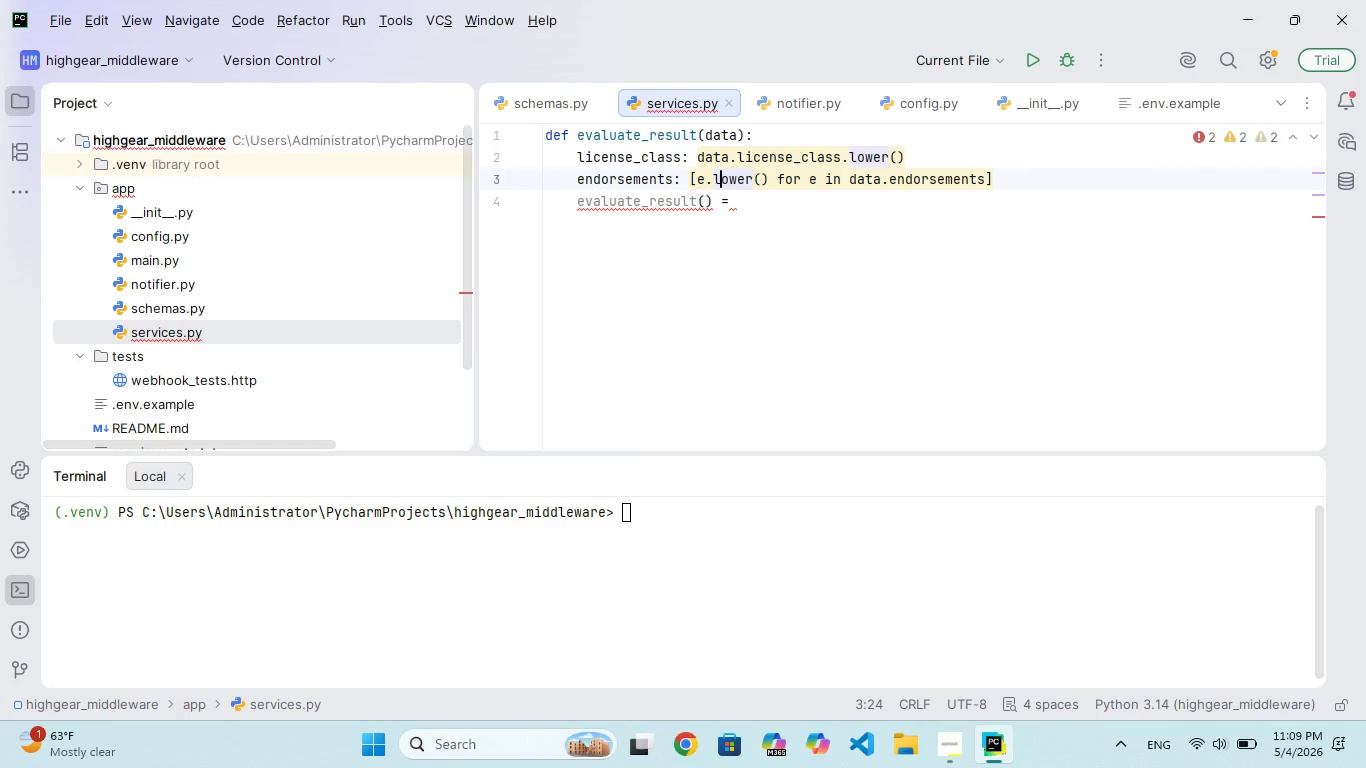 
key(ArrowLeft)
 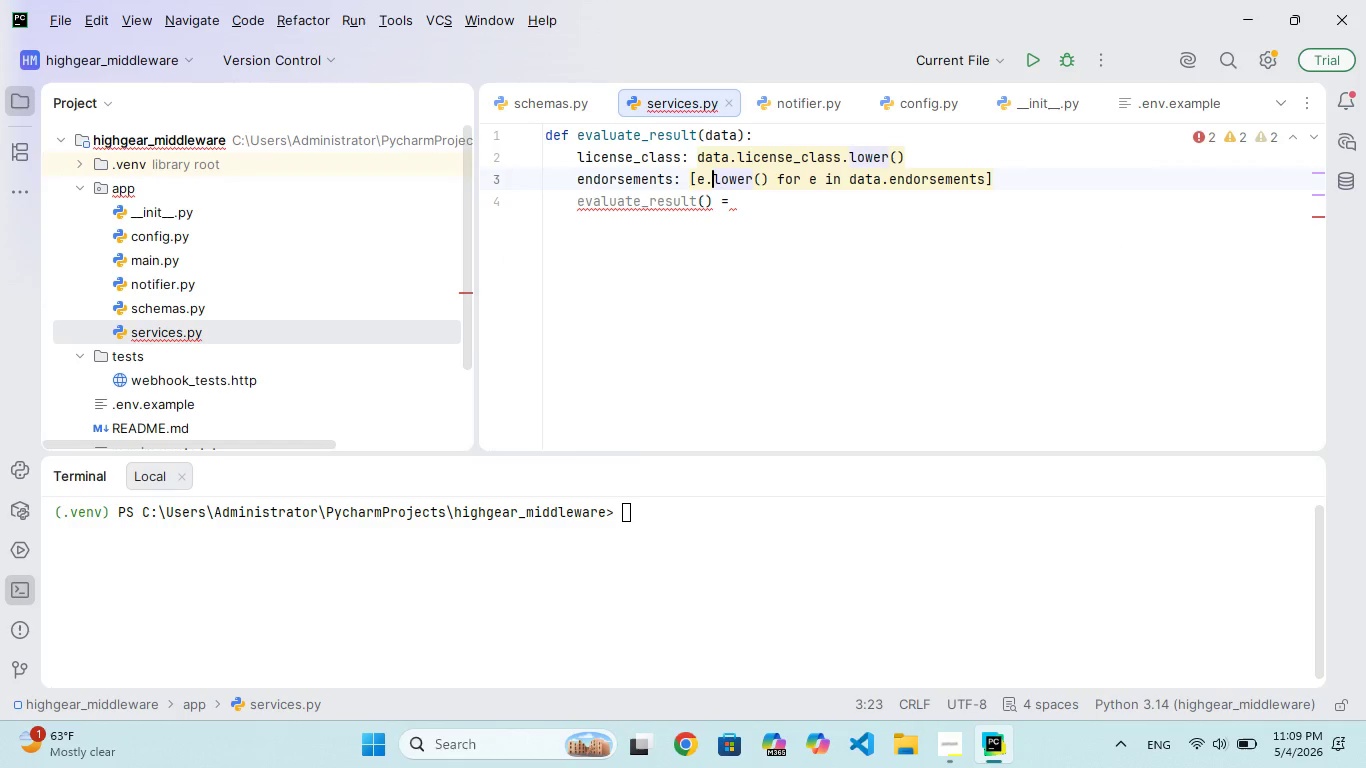 
key(ArrowLeft)
 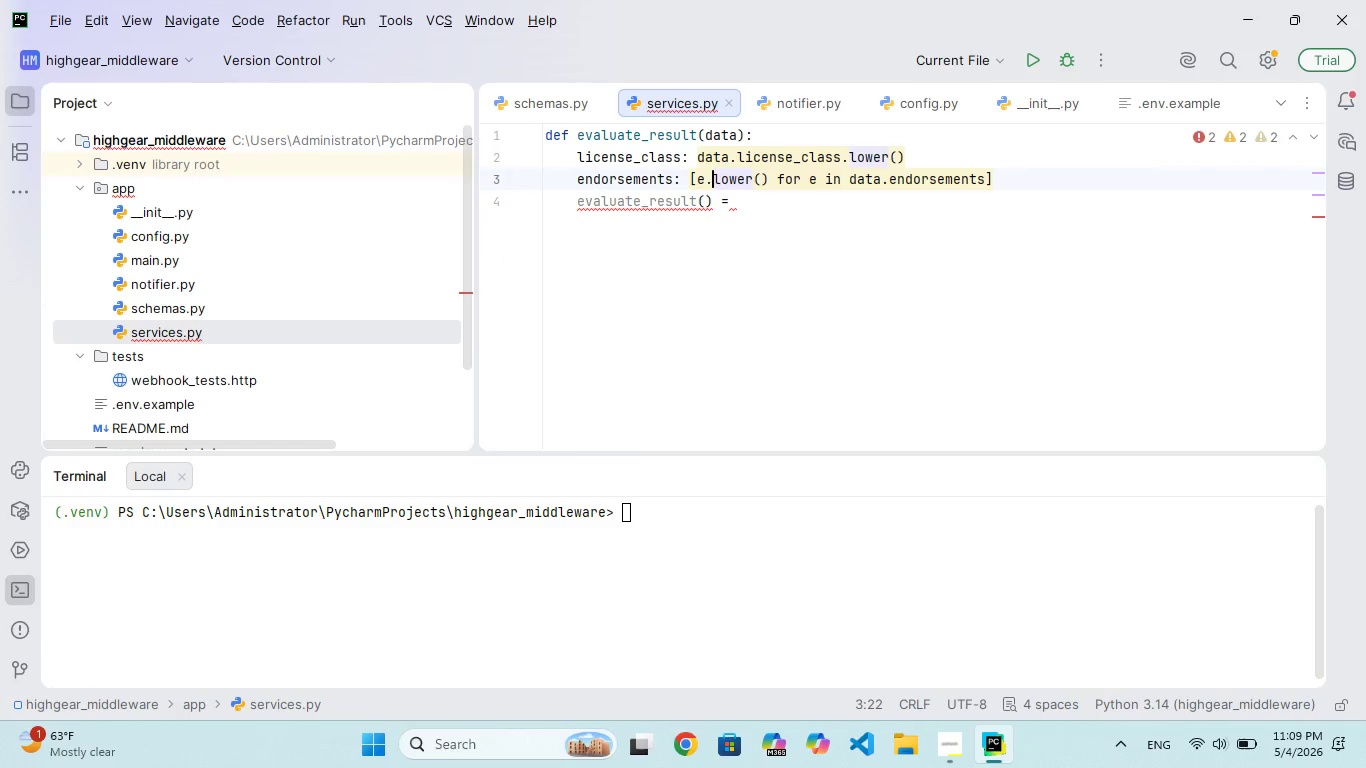 
key(ArrowLeft)
 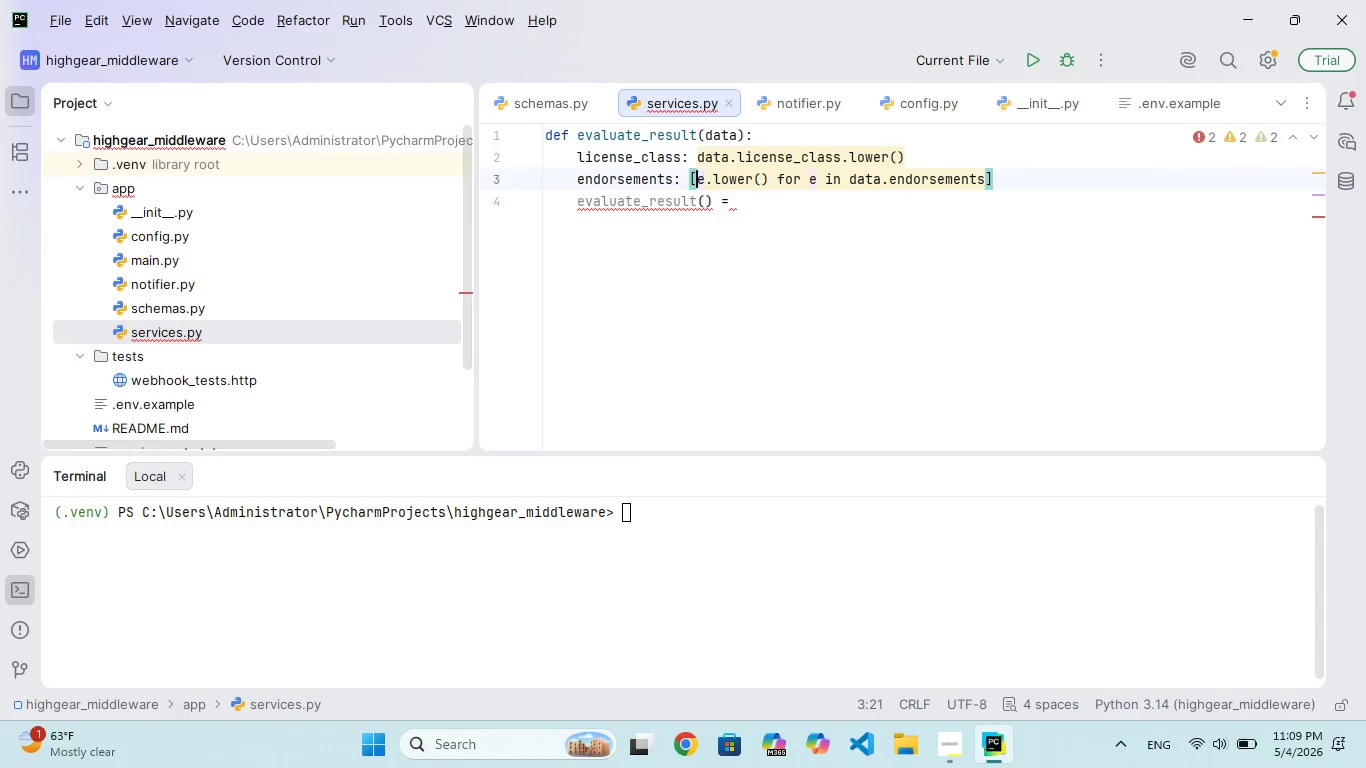 
key(ArrowLeft)
 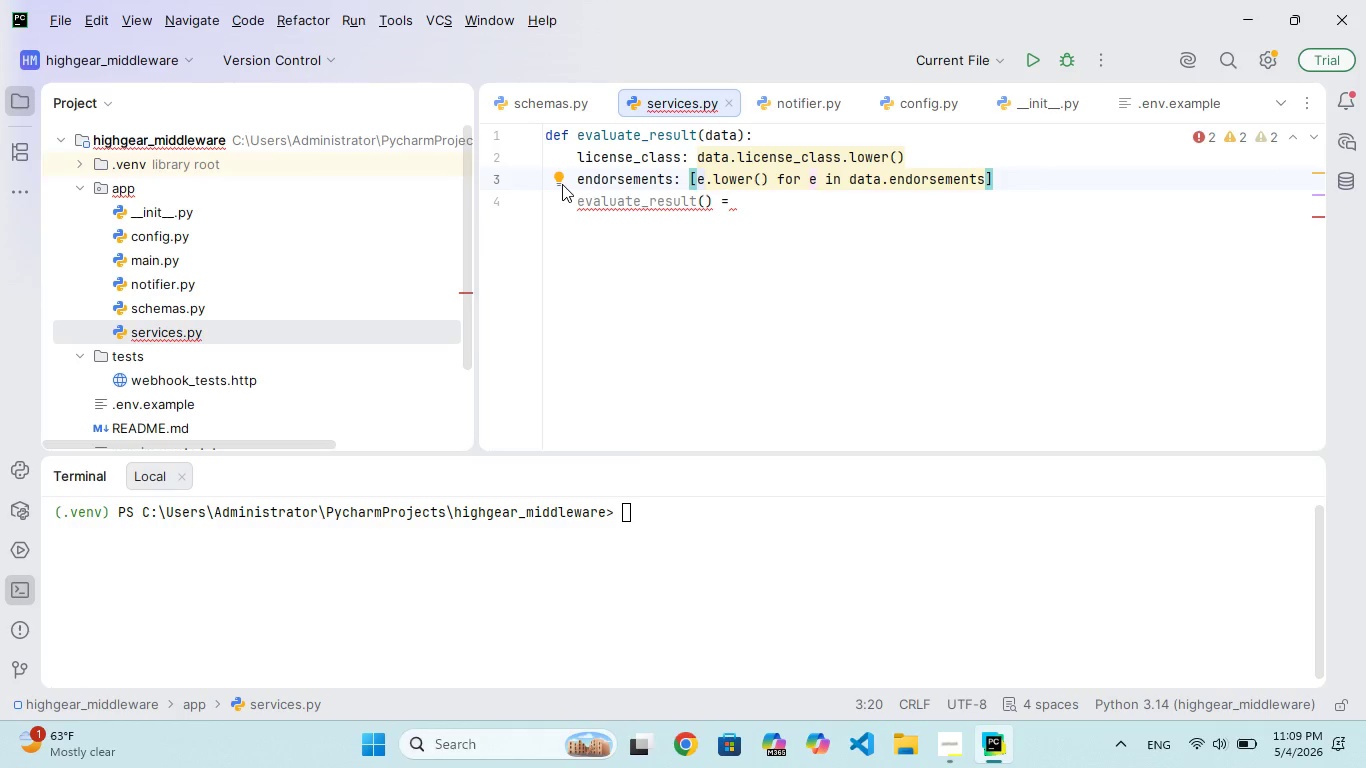 
key(ArrowLeft)
 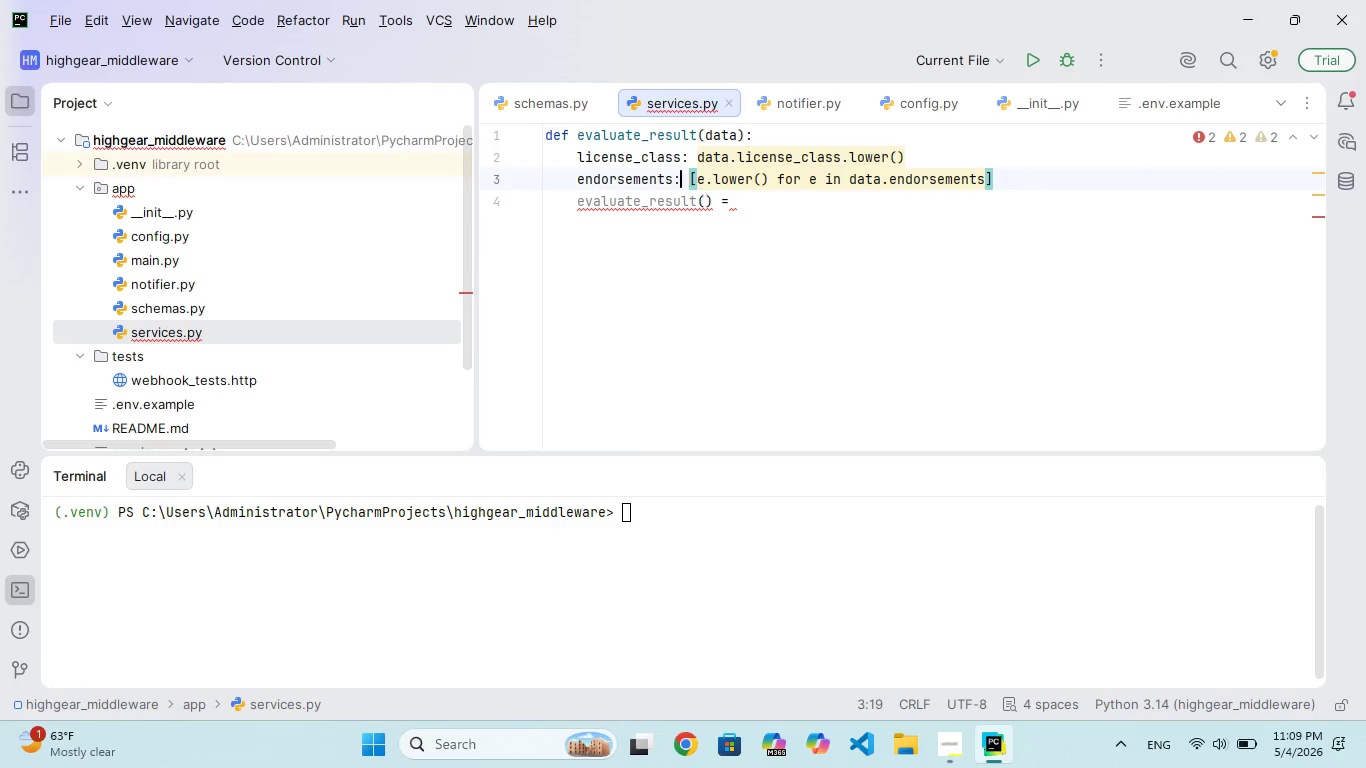 
key(ArrowLeft)
 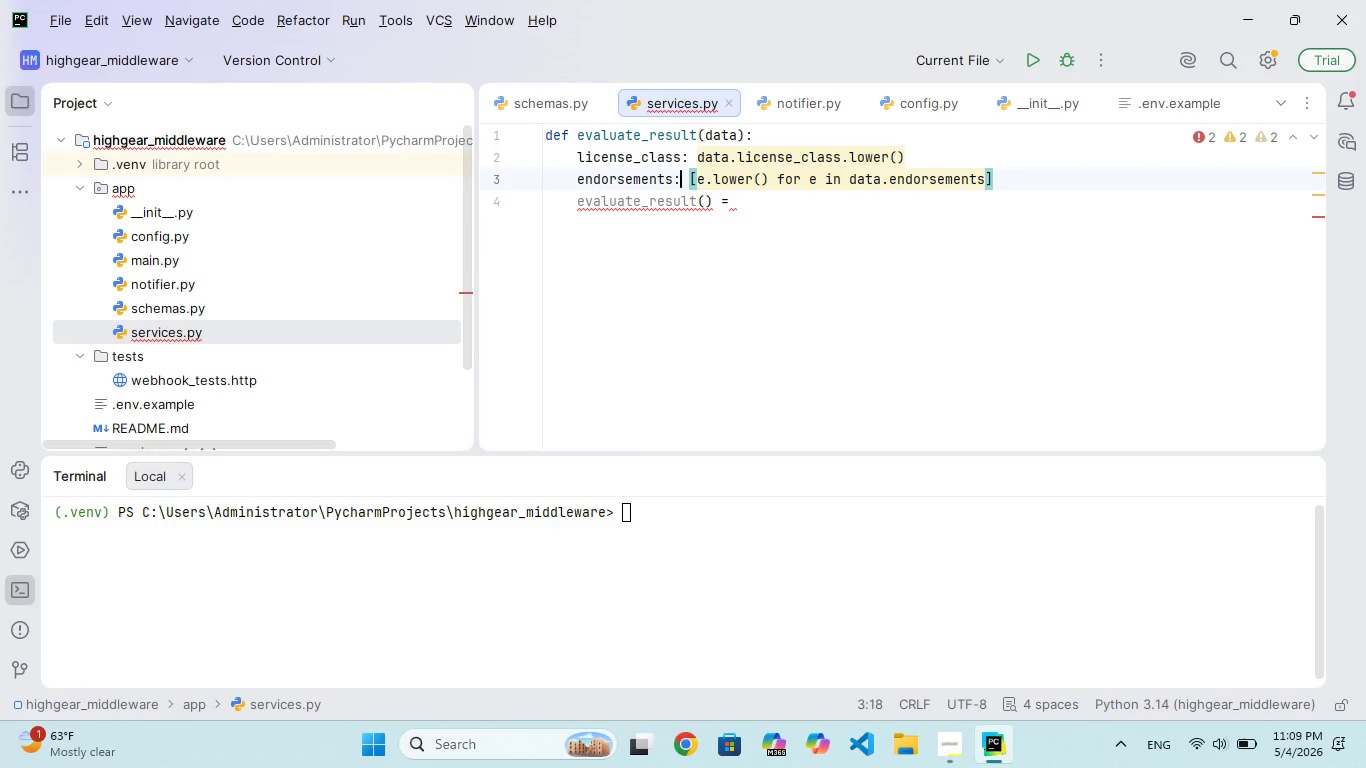 
key(Backspace)
 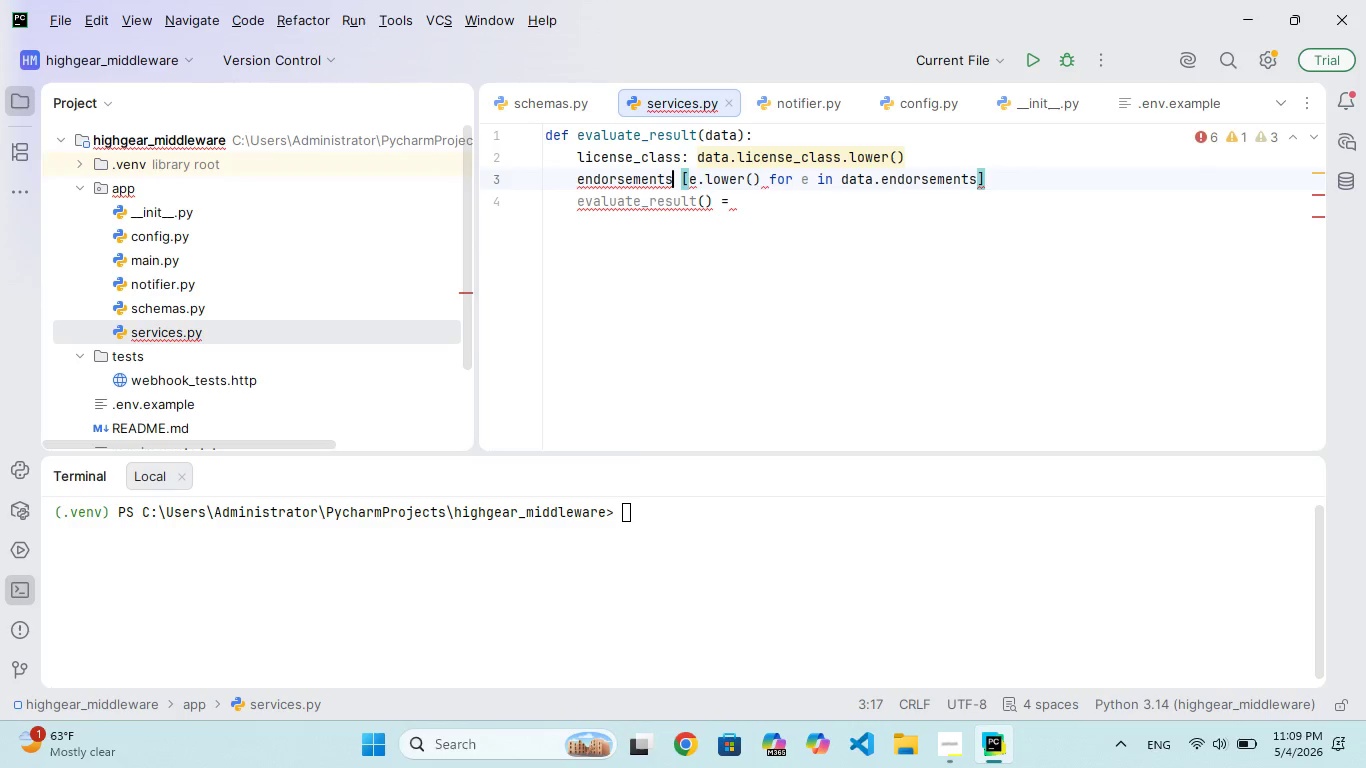 
key(Space)
 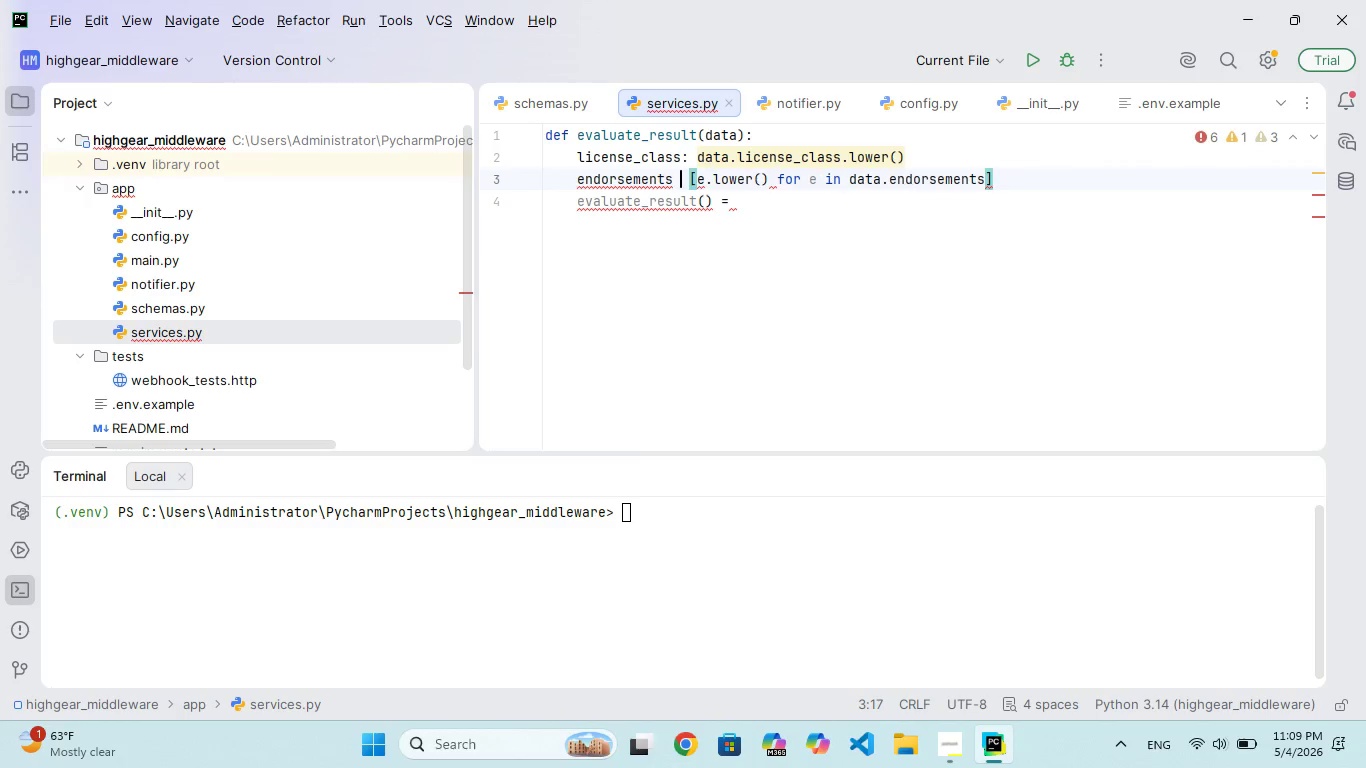 
key(Equal)
 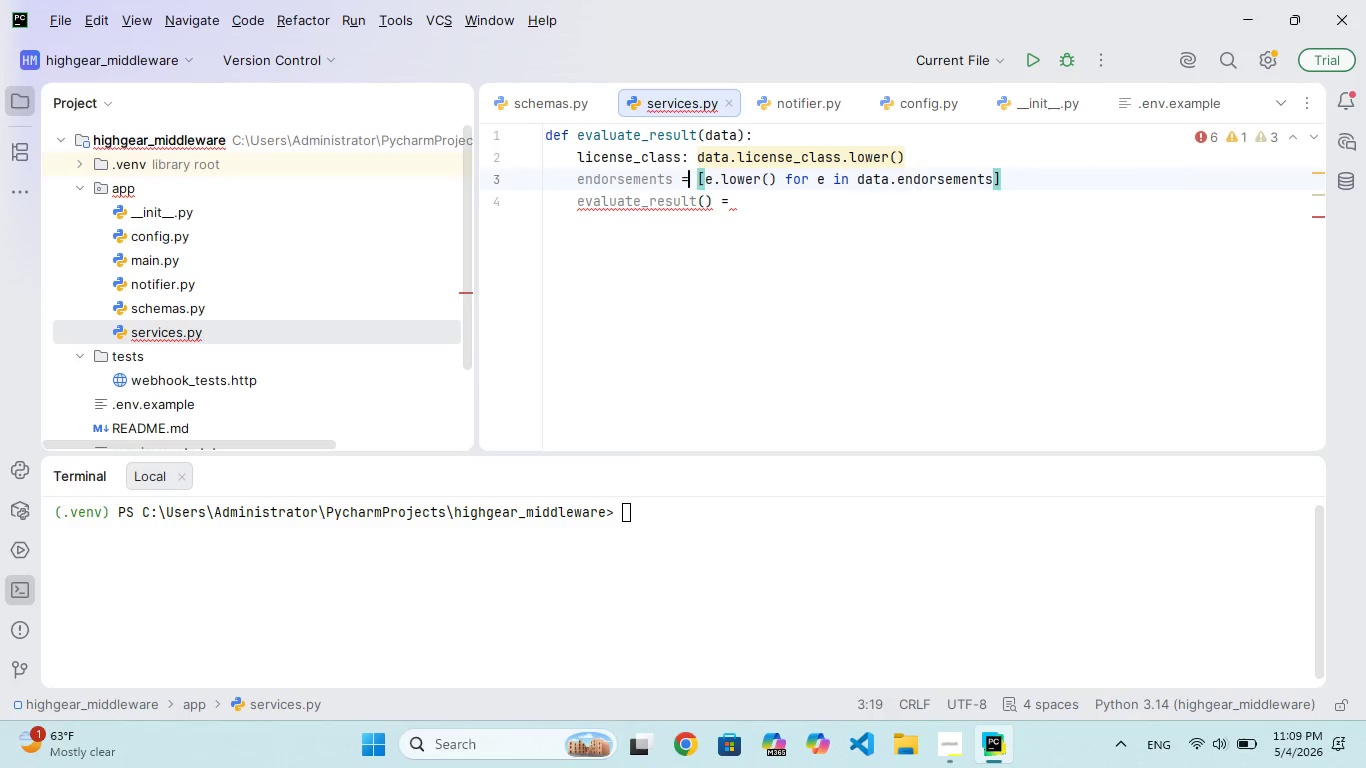 
key(ArrowUp)
 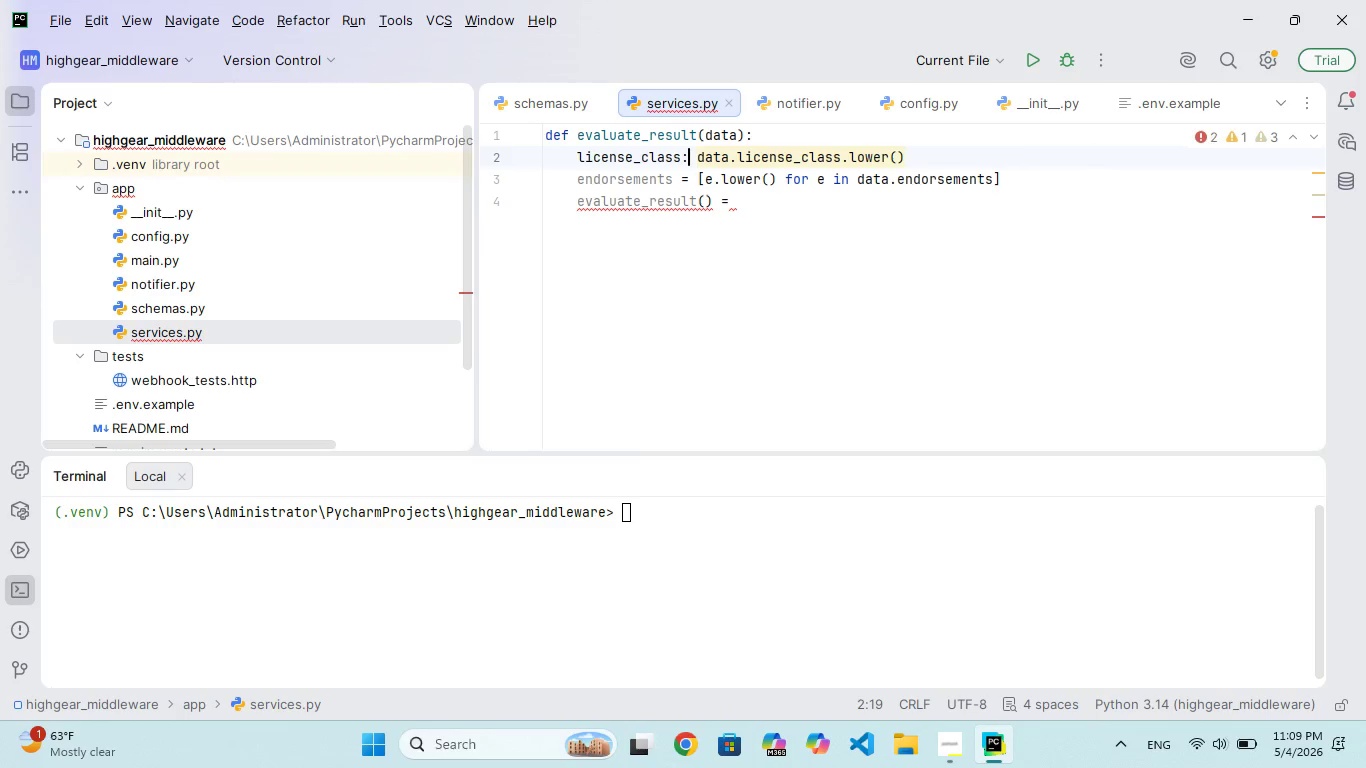 
key(ArrowUp)
 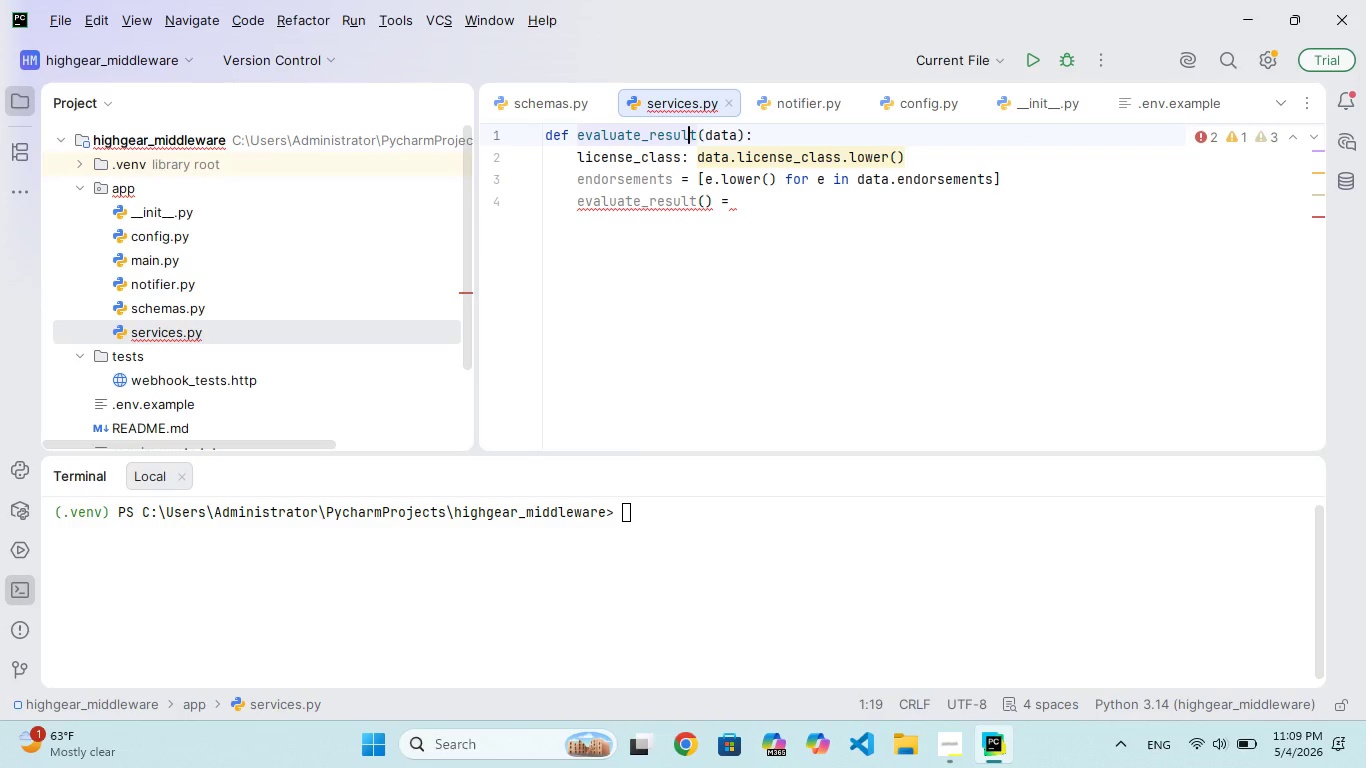 
key(ArrowDown)
 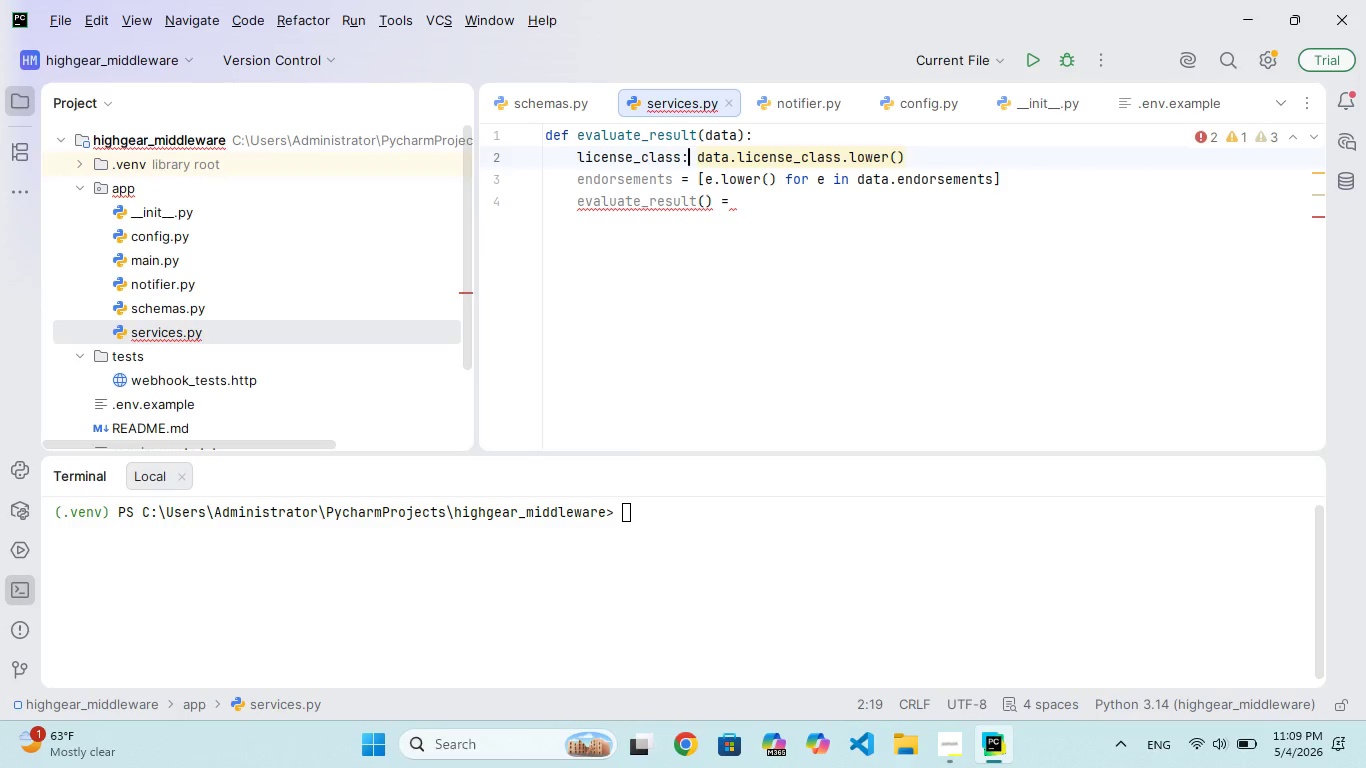 
key(Backspace)
 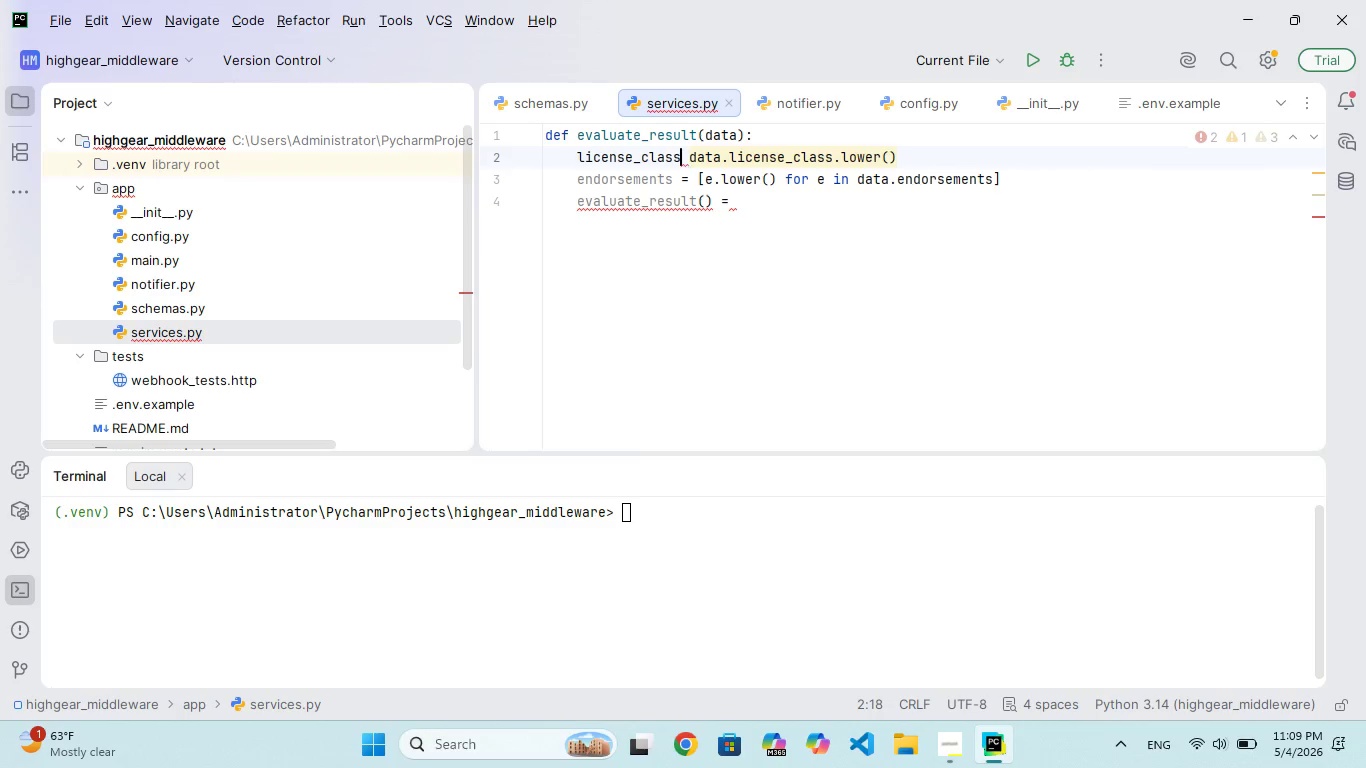 
key(ArrowRight)
 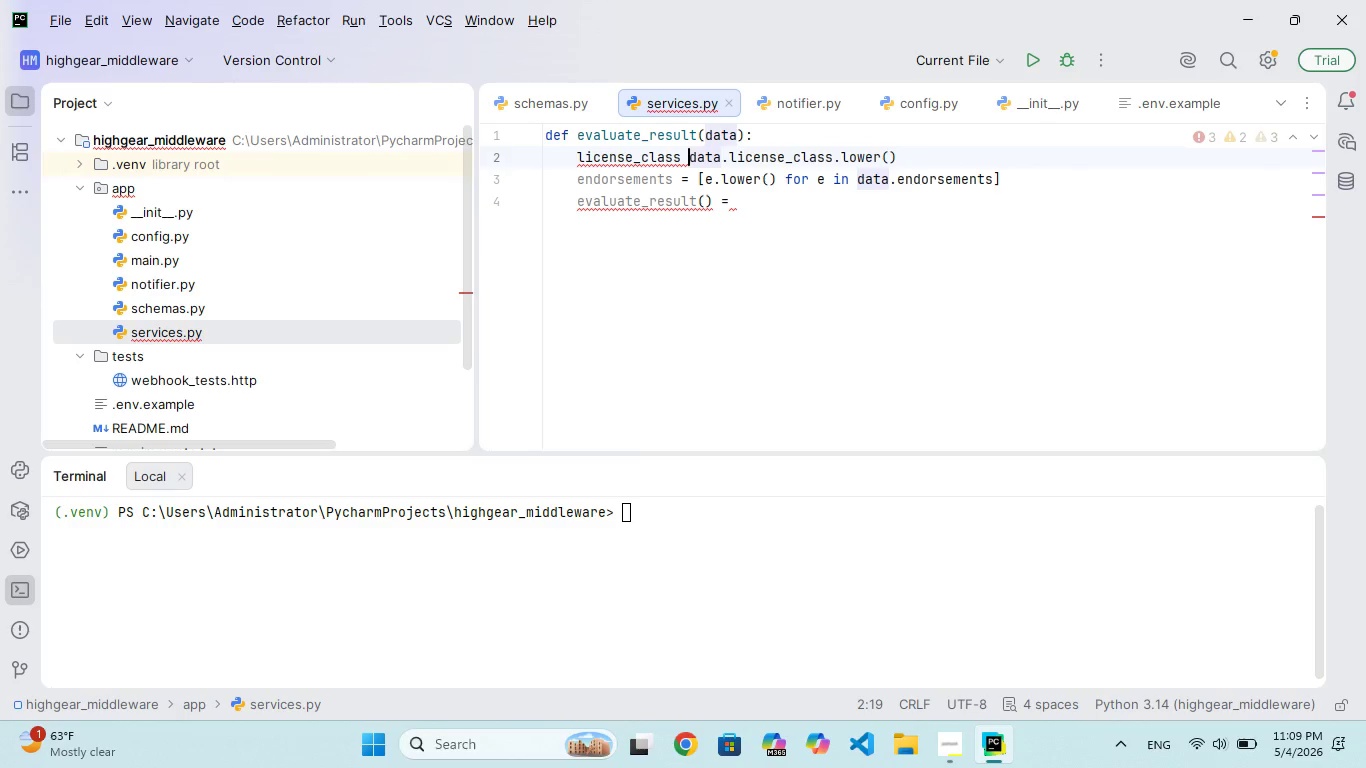 
key(ArrowLeft)
 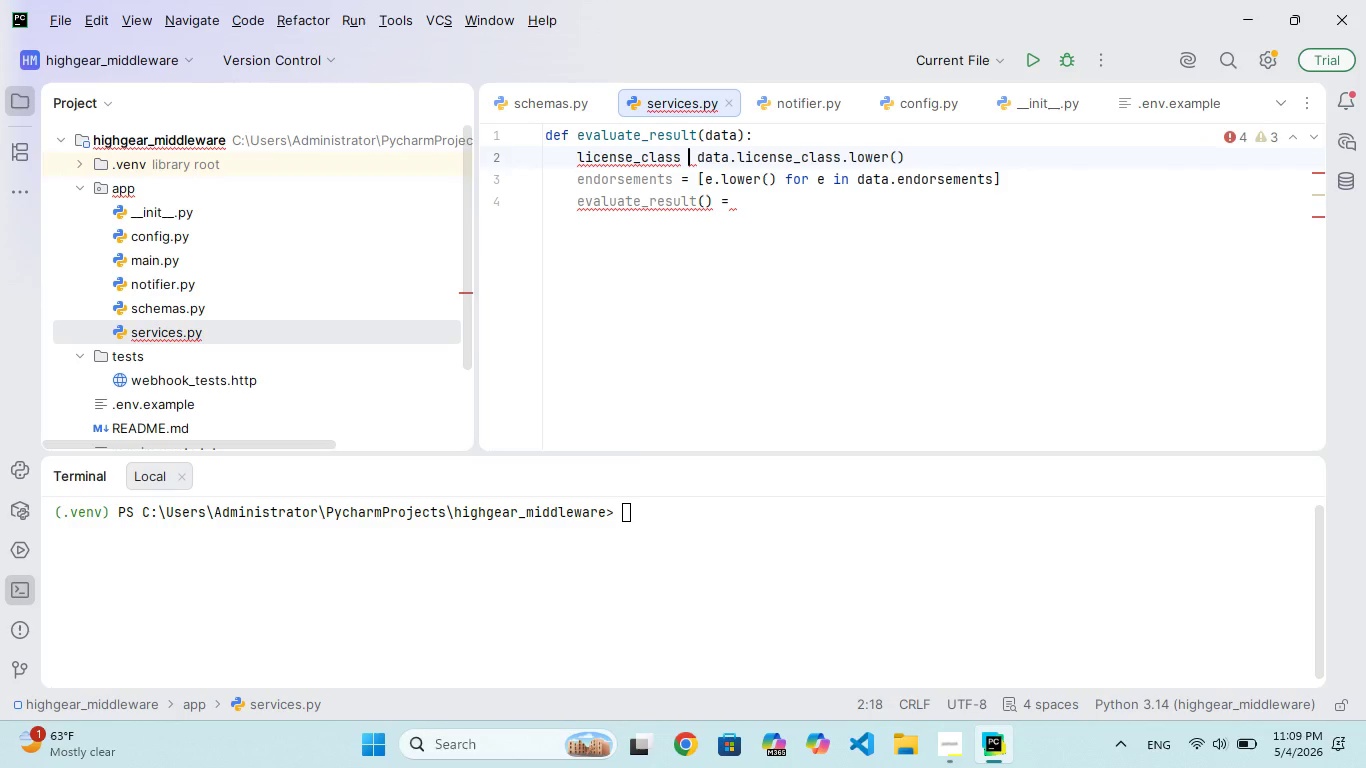 
key(Space)
 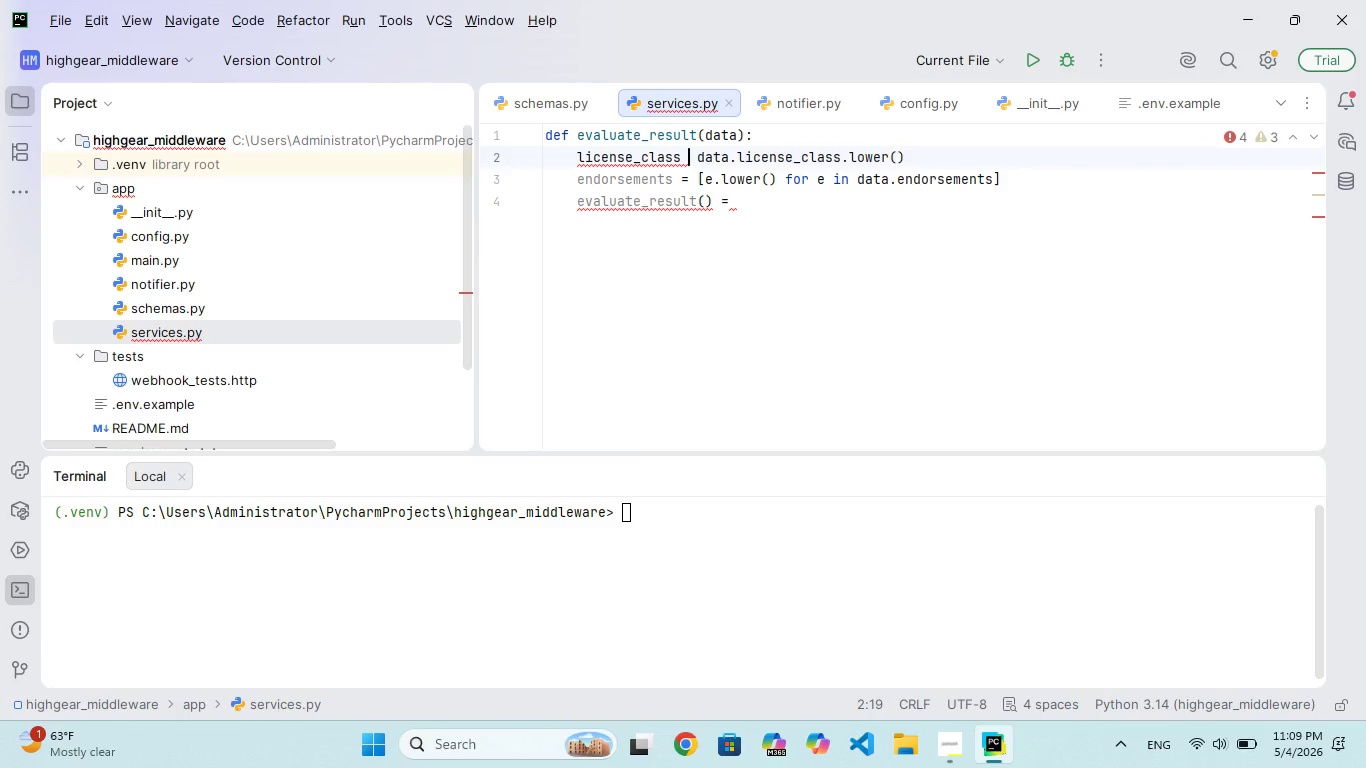 
key(Equal)
 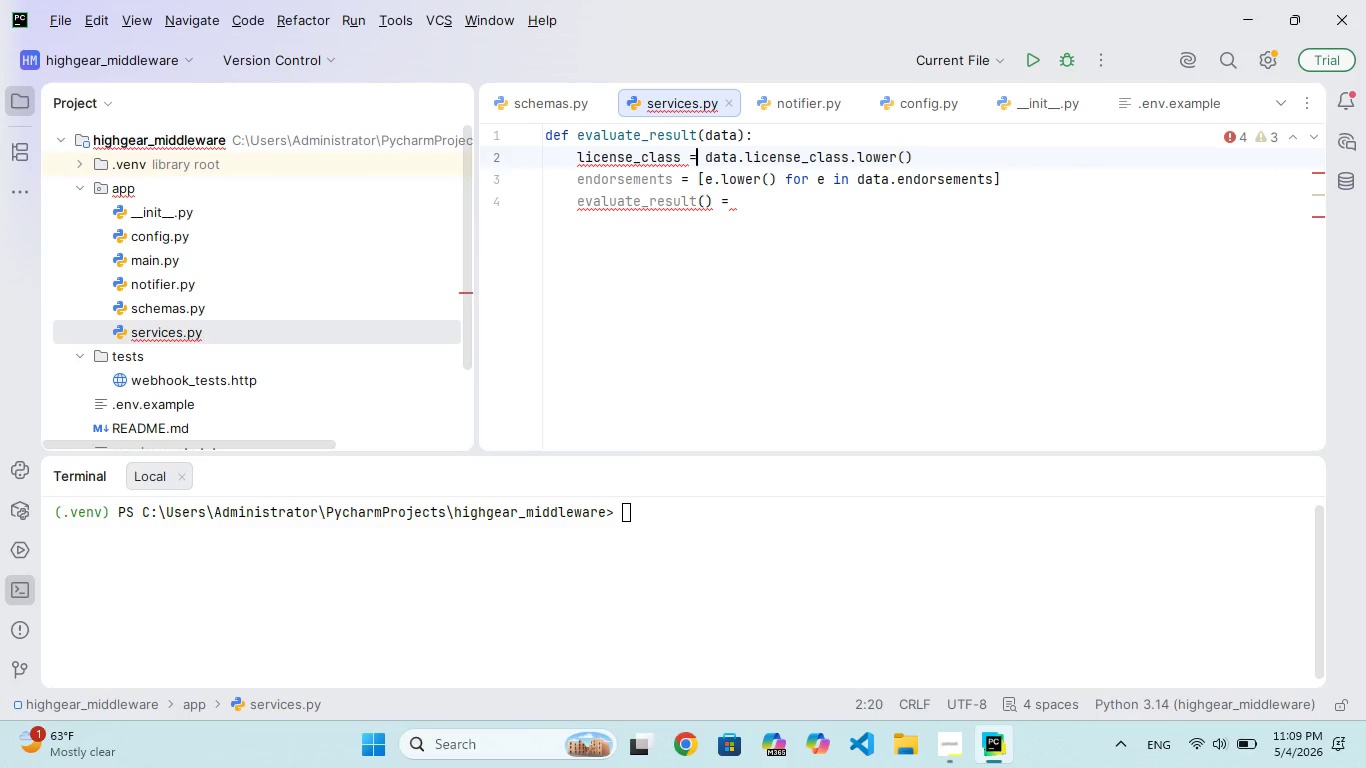 
key(Space)
 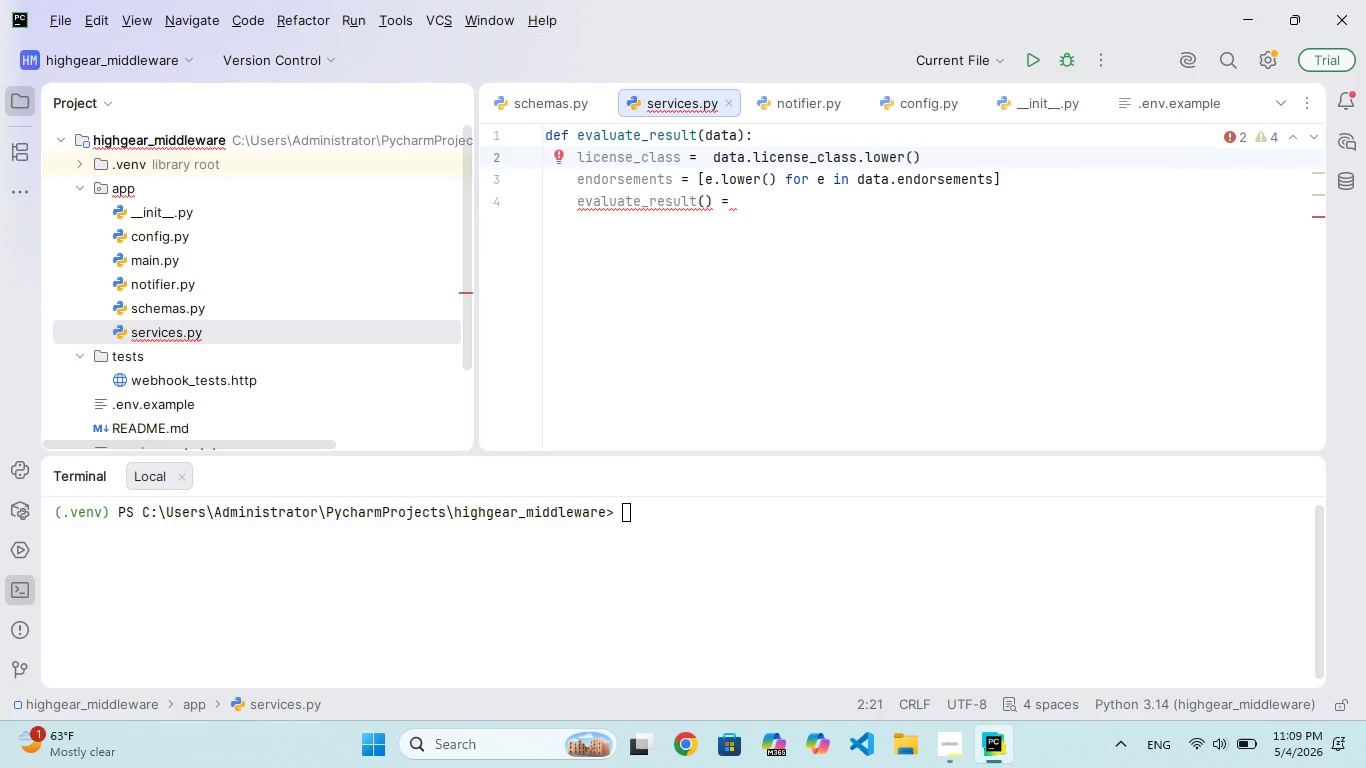 
key(ArrowDown)
 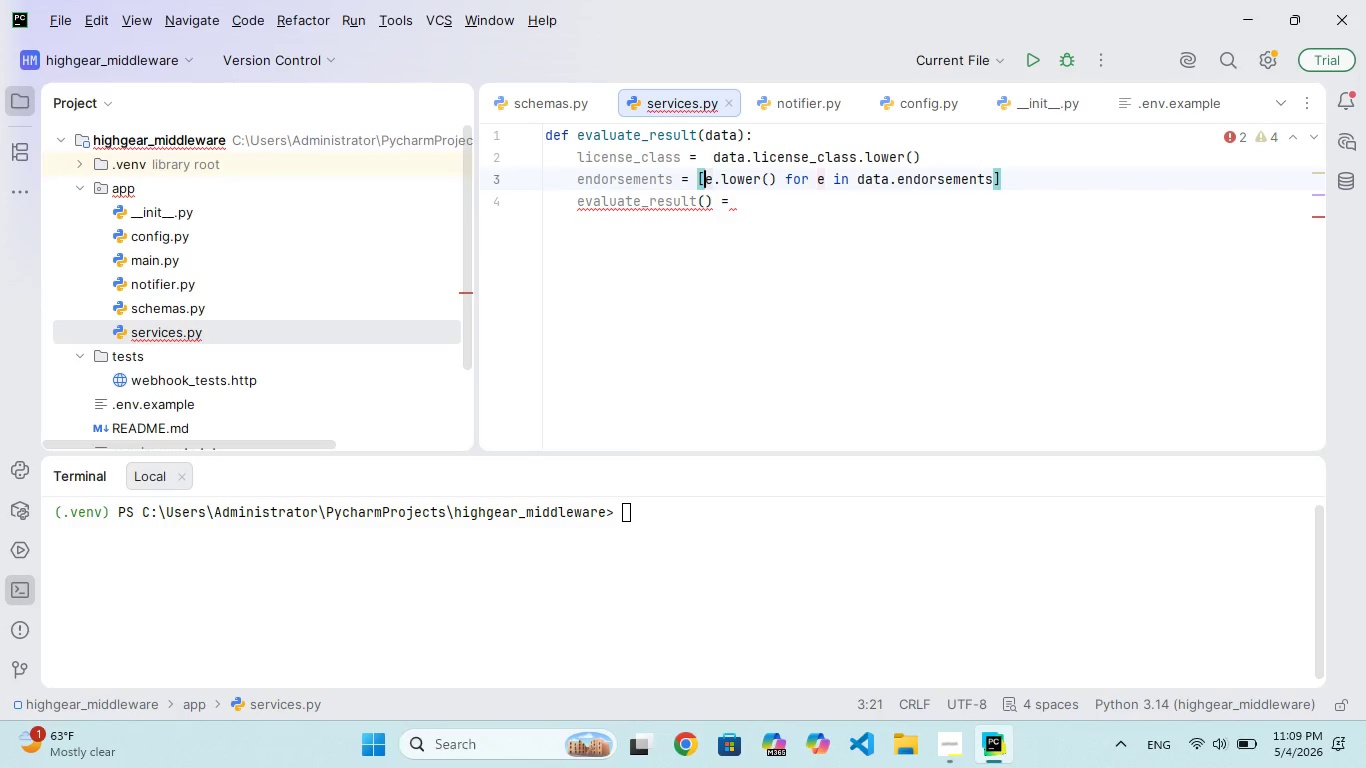 
key(ArrowDown)
 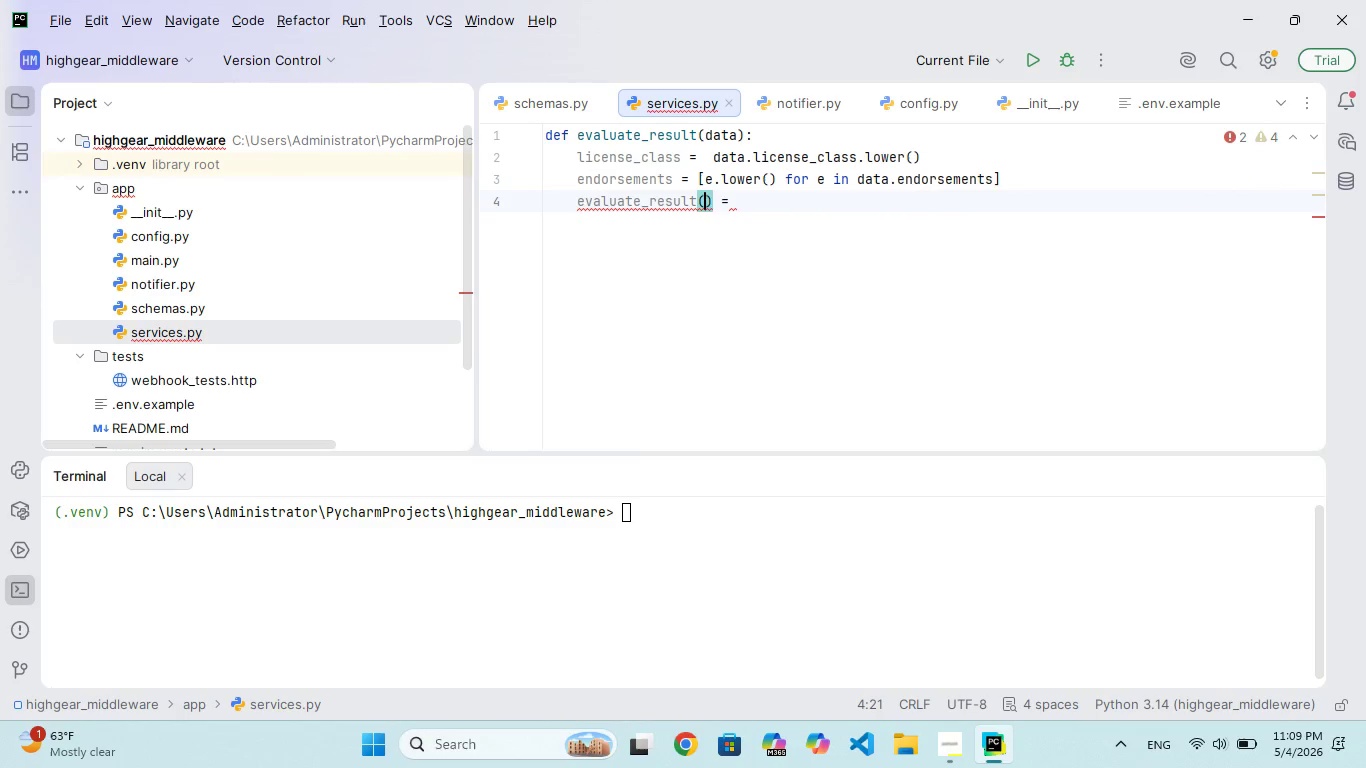 
key(ArrowRight)
 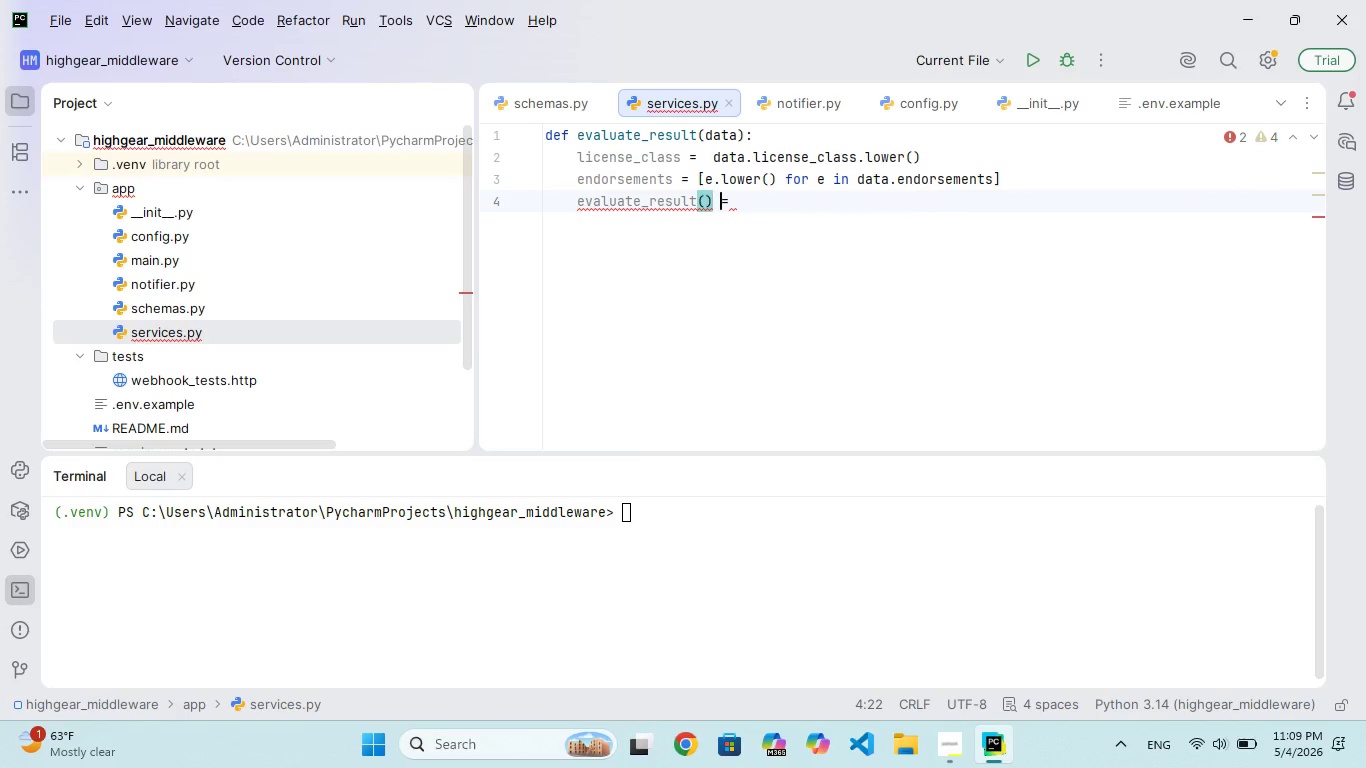 
key(ArrowRight)
 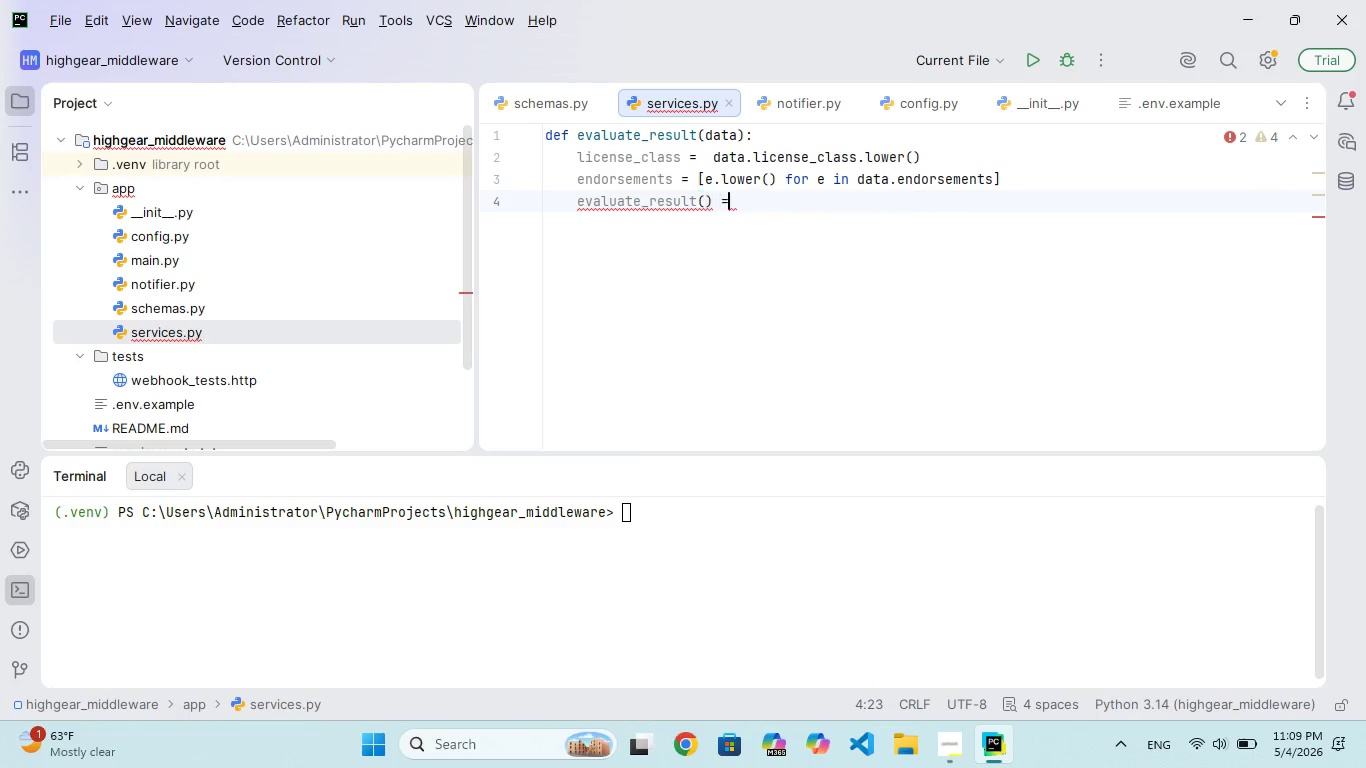 
key(ArrowRight)
 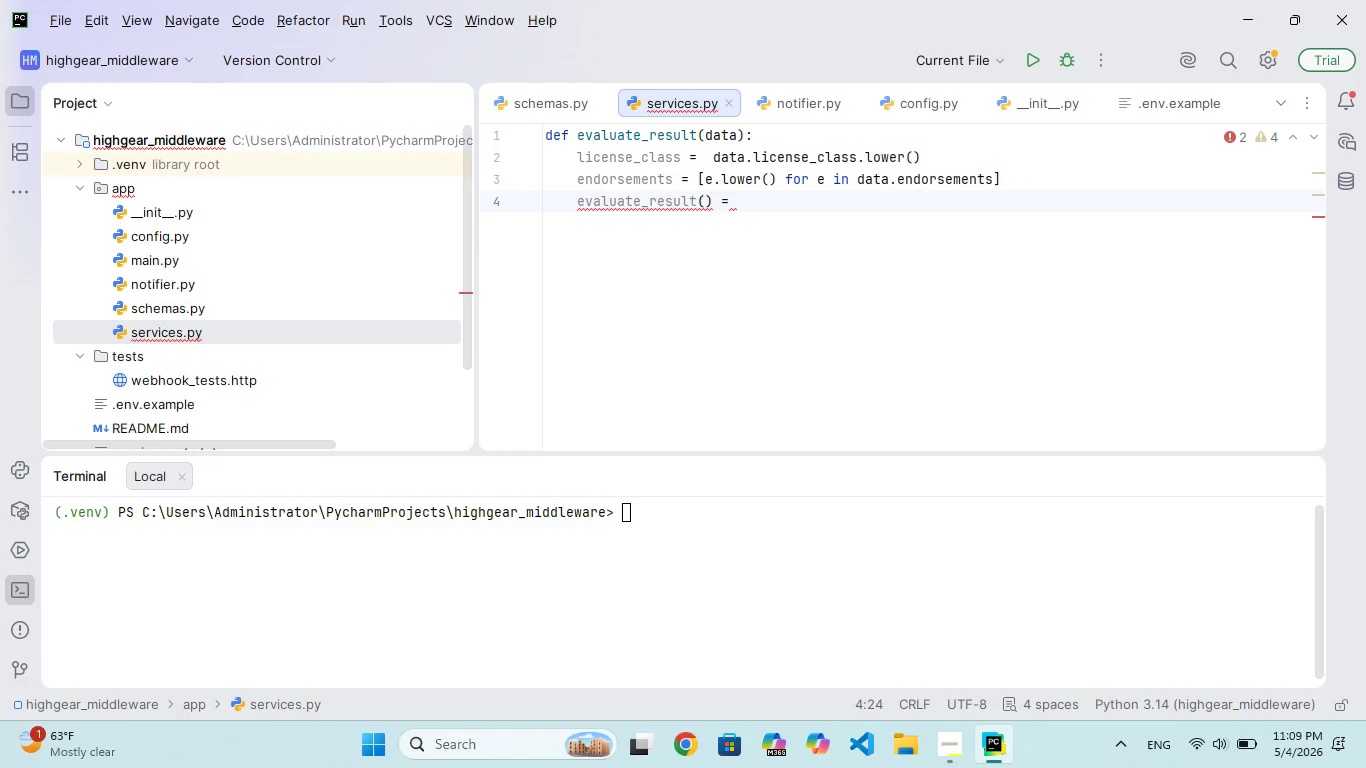 
key(Space)
 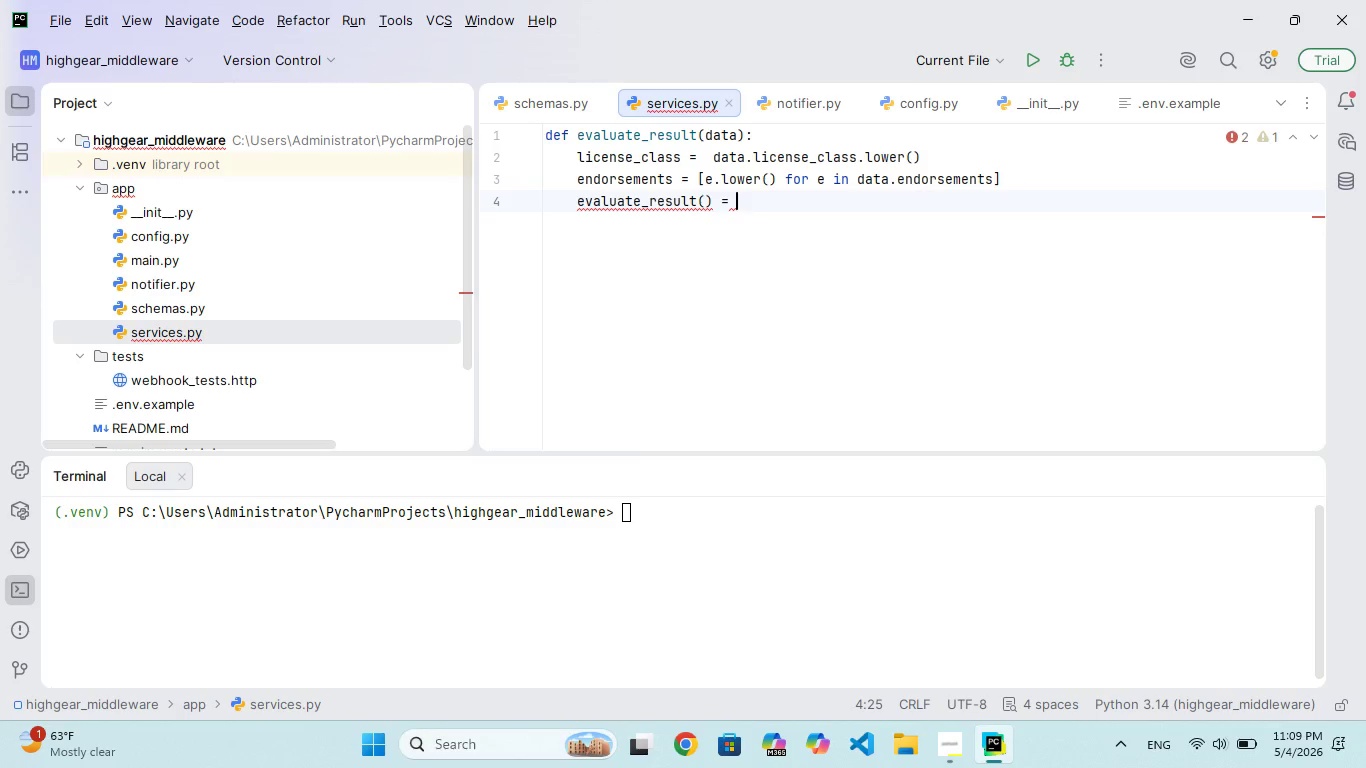 
wait(6.22)
 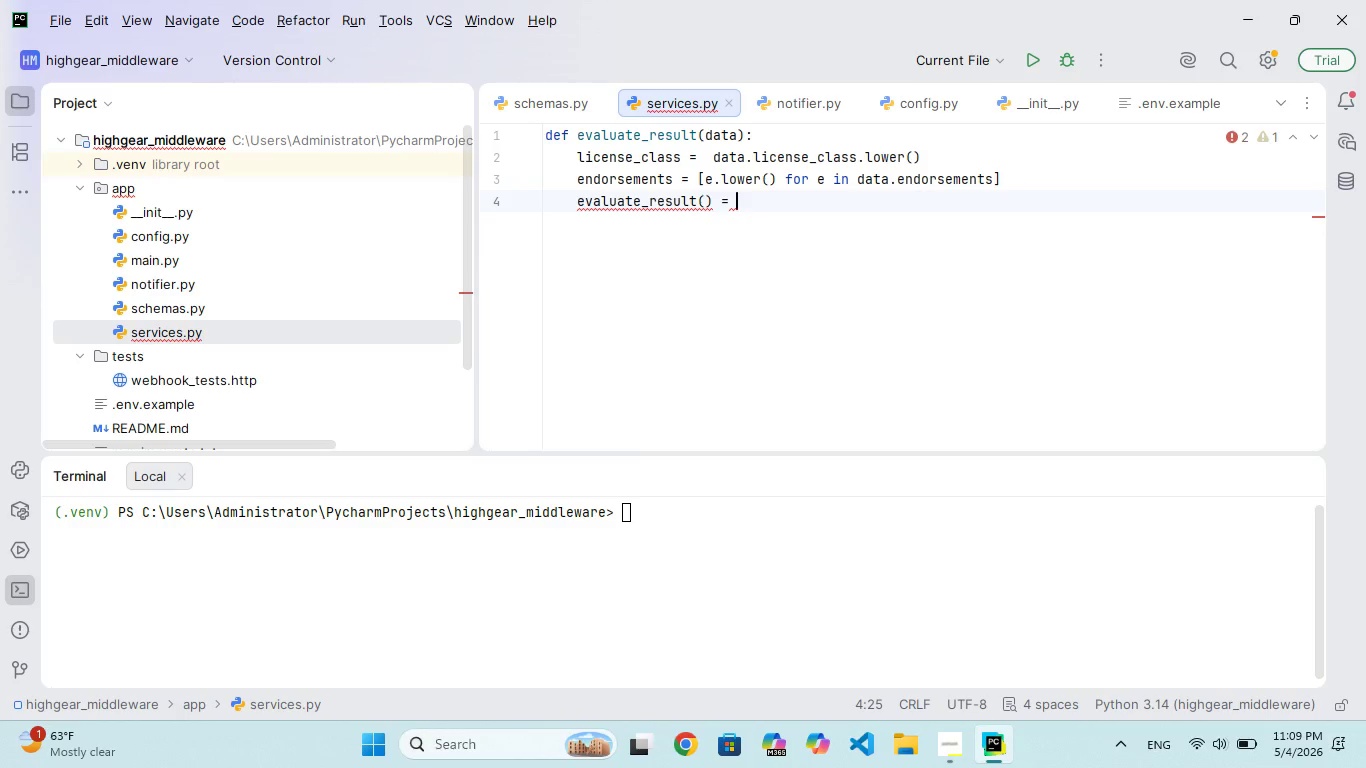 
hold_key(key=Backspace, duration=0.92)
 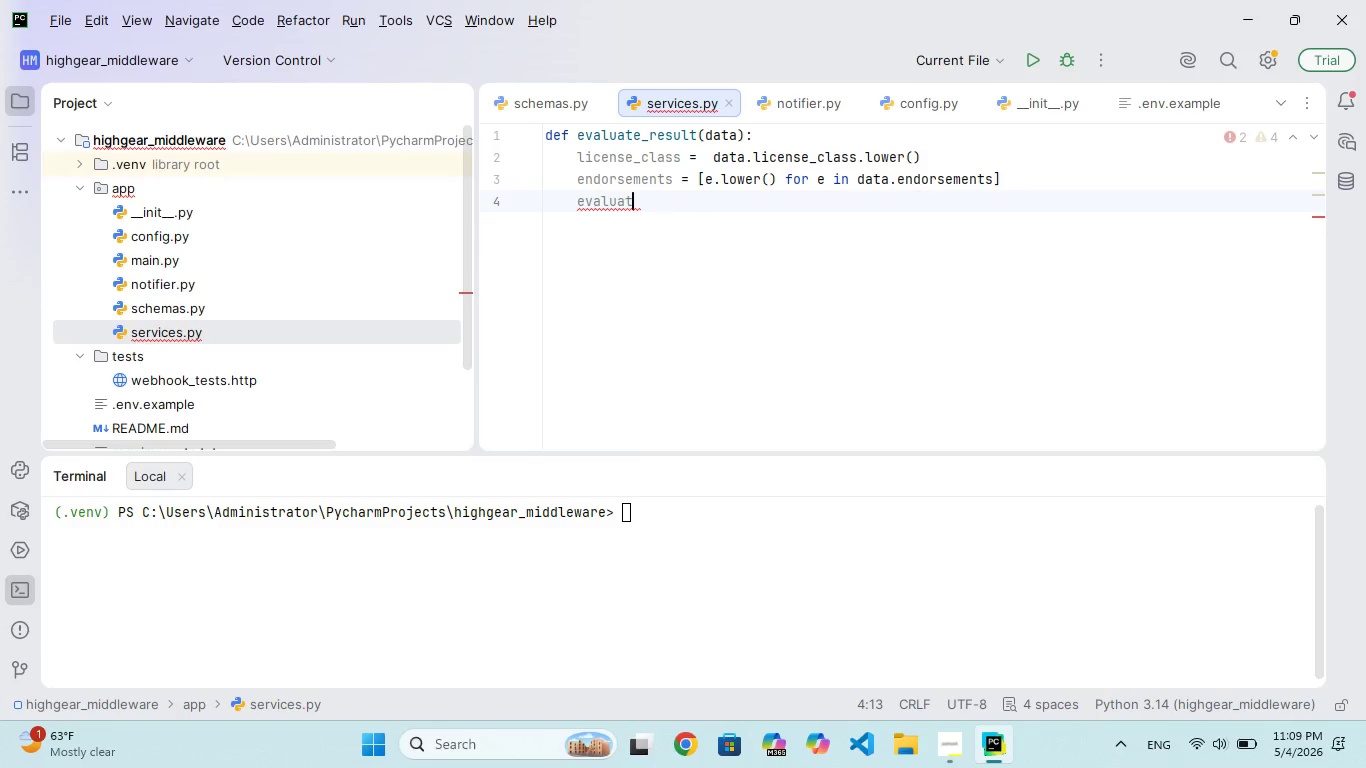 
key(Backspace)
key(Backspace)
key(Backspace)
key(Backspace)
key(Backspace)
key(Backspace)
key(Backspace)
key(Backspace)
type(resut = data.resu.lower()
 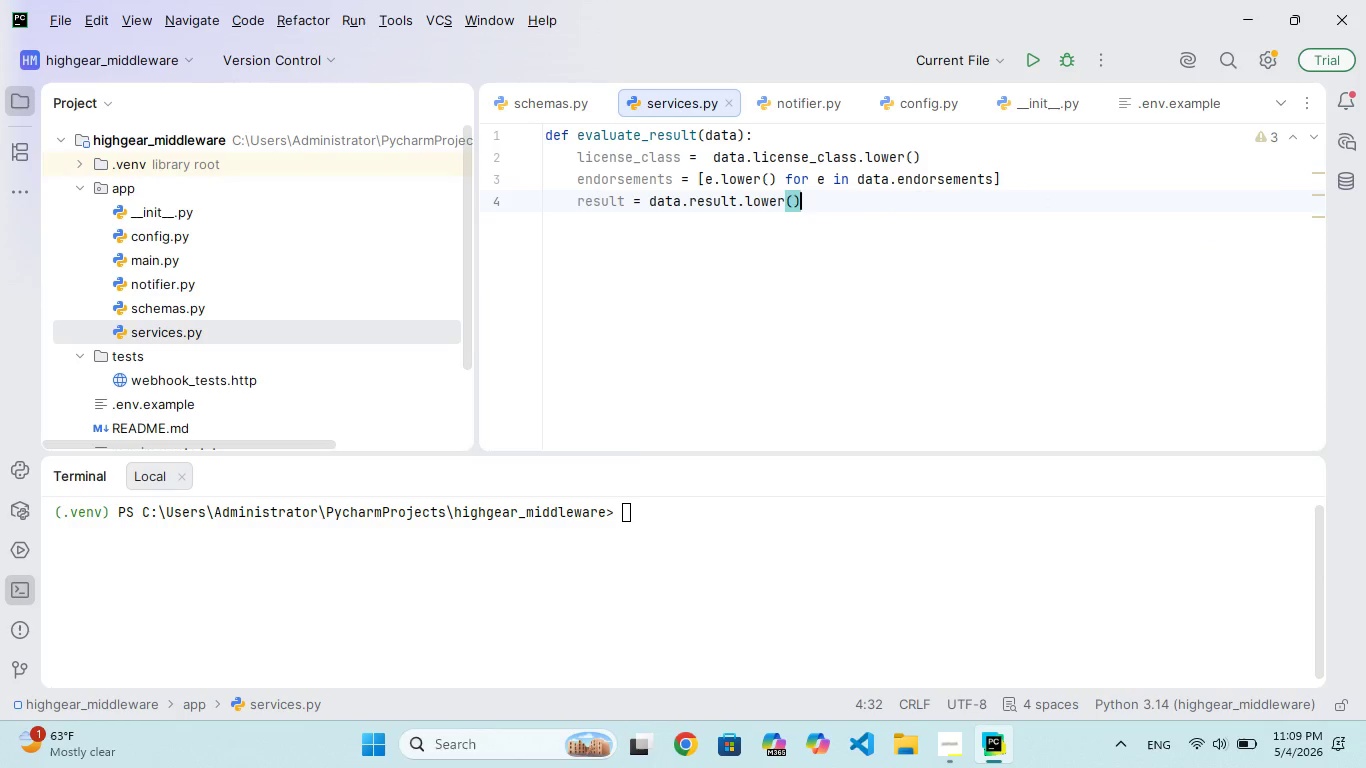 
 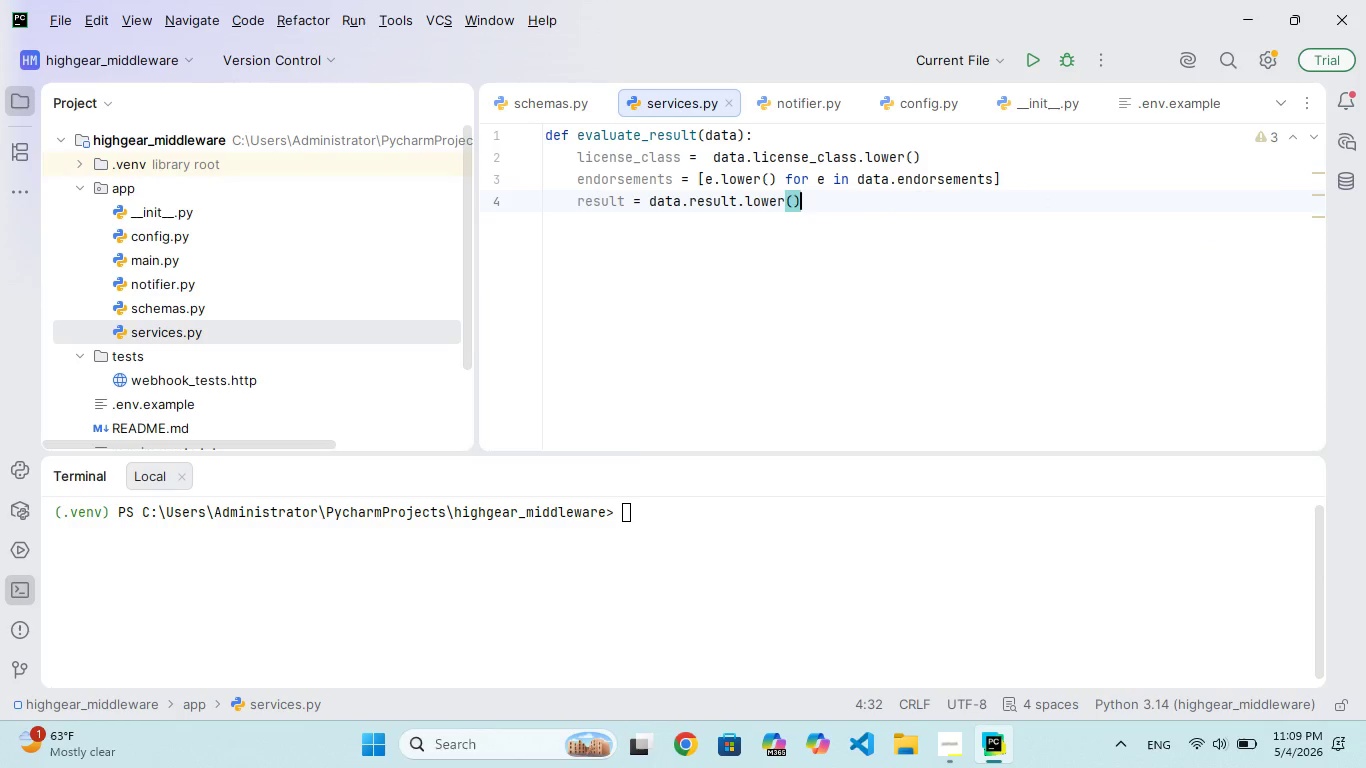 
key(ArrowRight)
 